 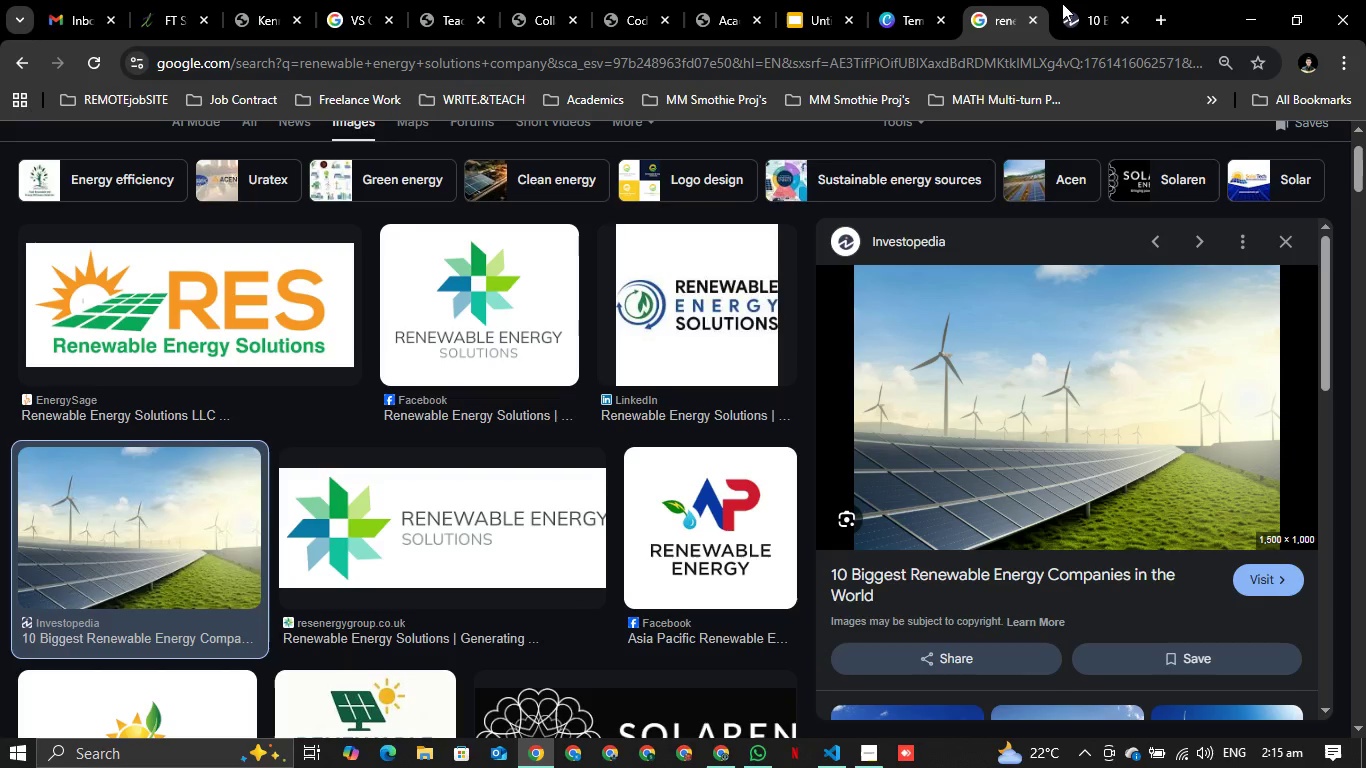 
left_click([1073, 0])
 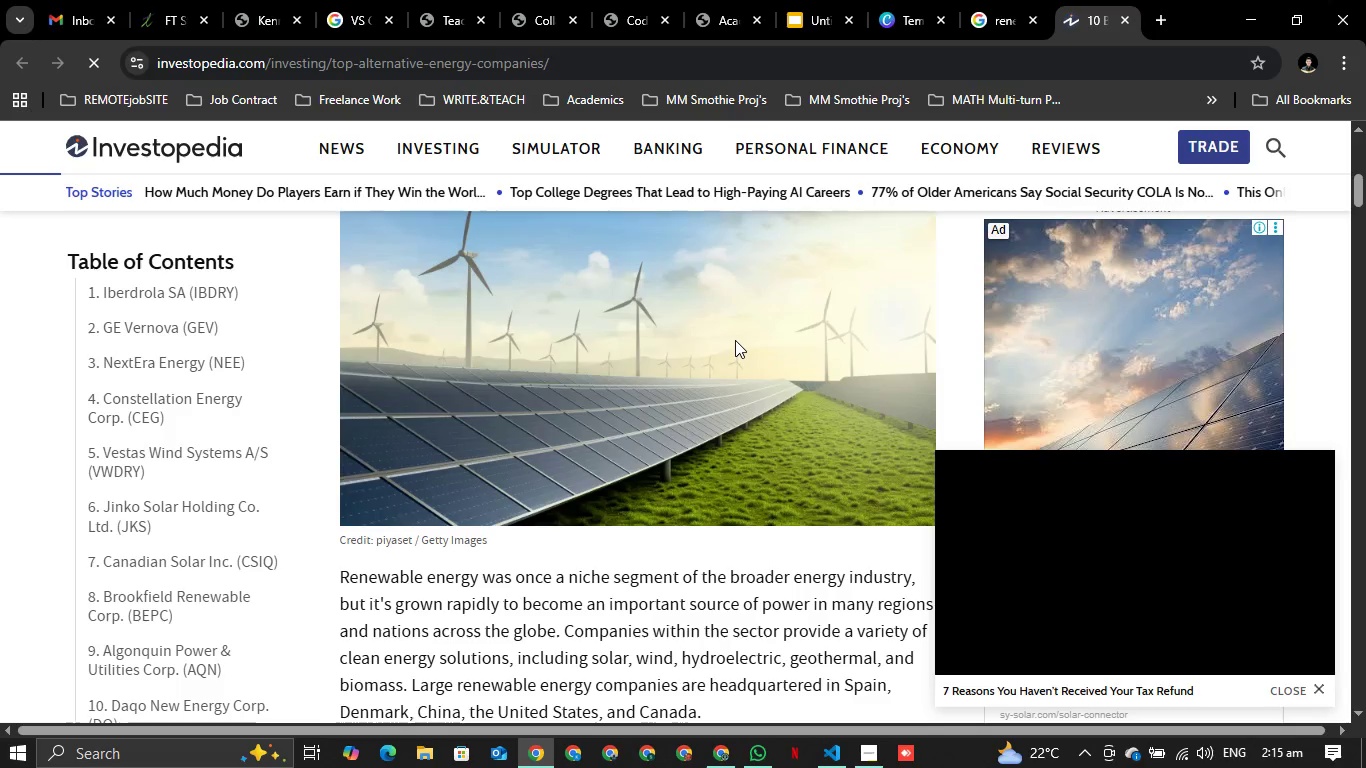 
right_click([735, 340])
 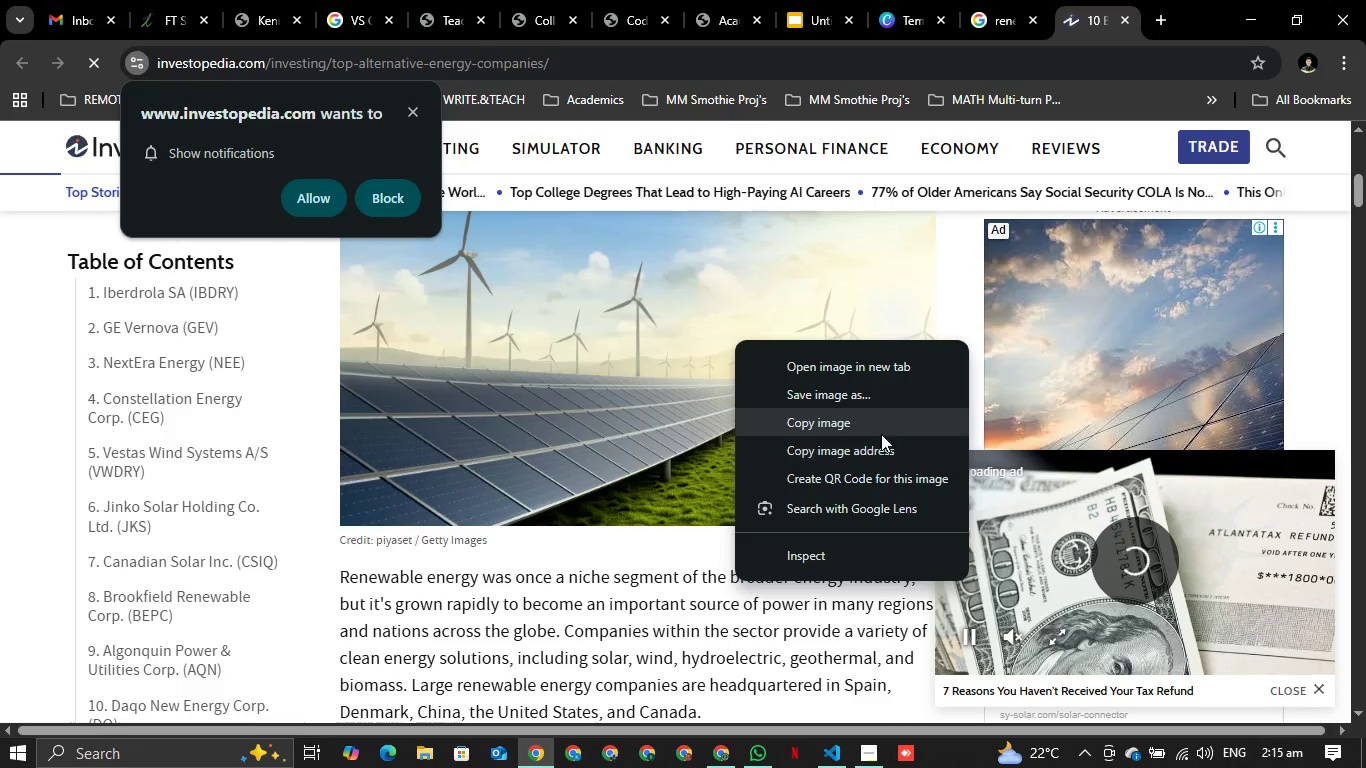 
left_click_drag(start_coordinate=[883, 424], to_coordinate=[878, 424])
 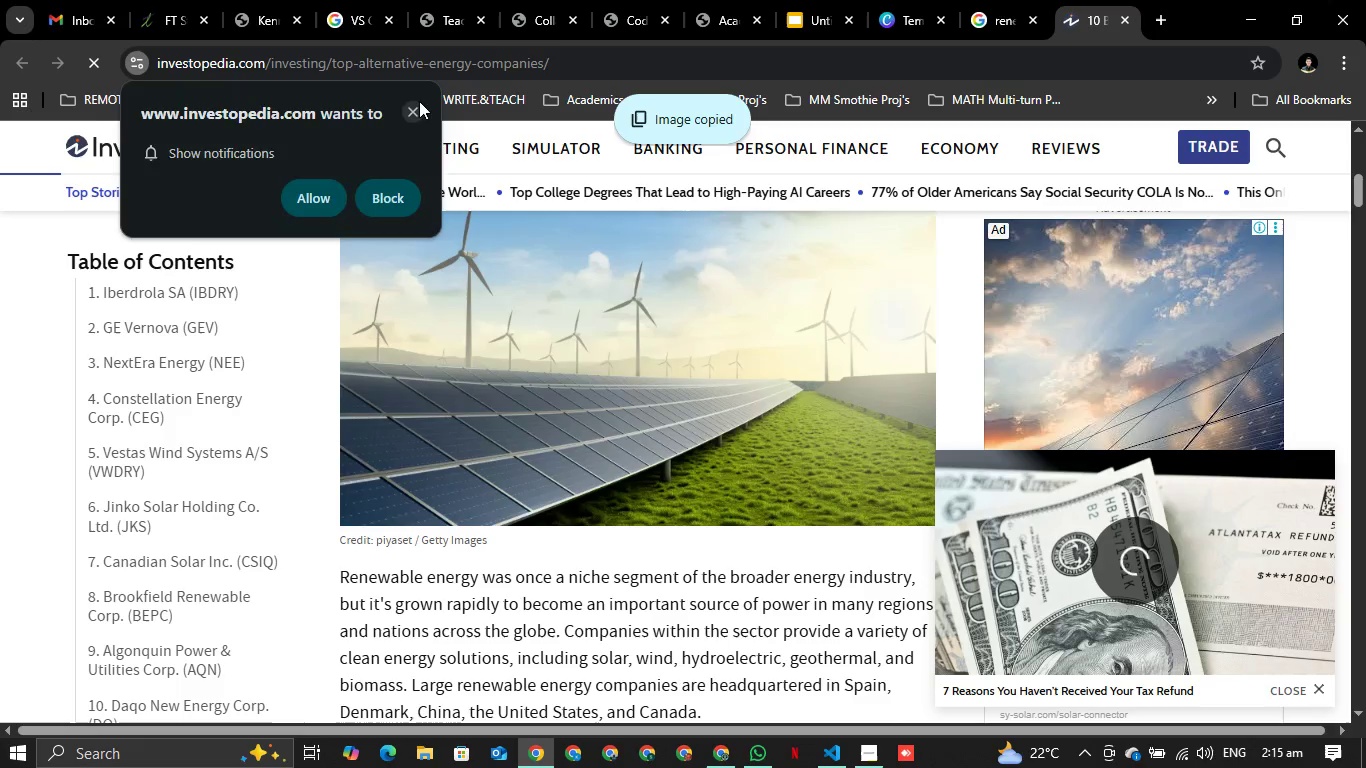 
left_click([419, 101])
 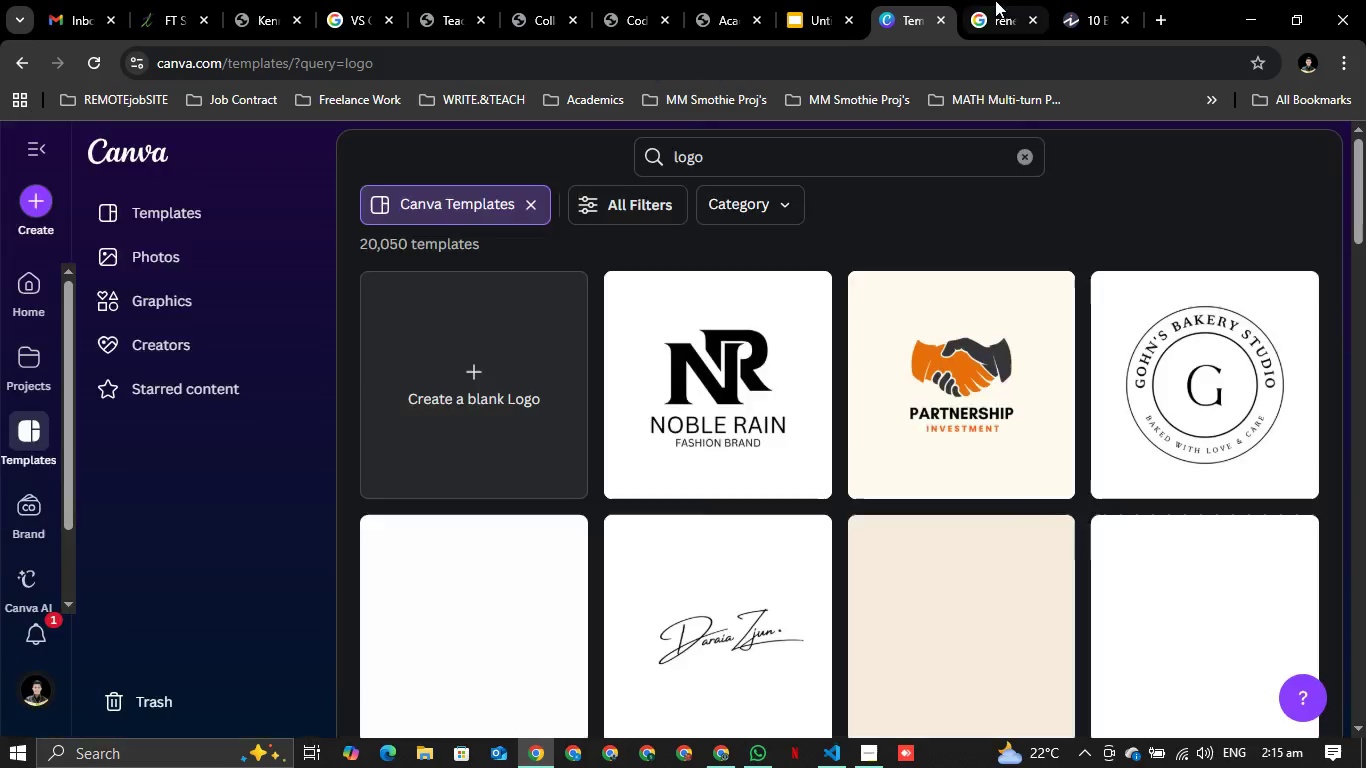 
double_click([995, 0])
 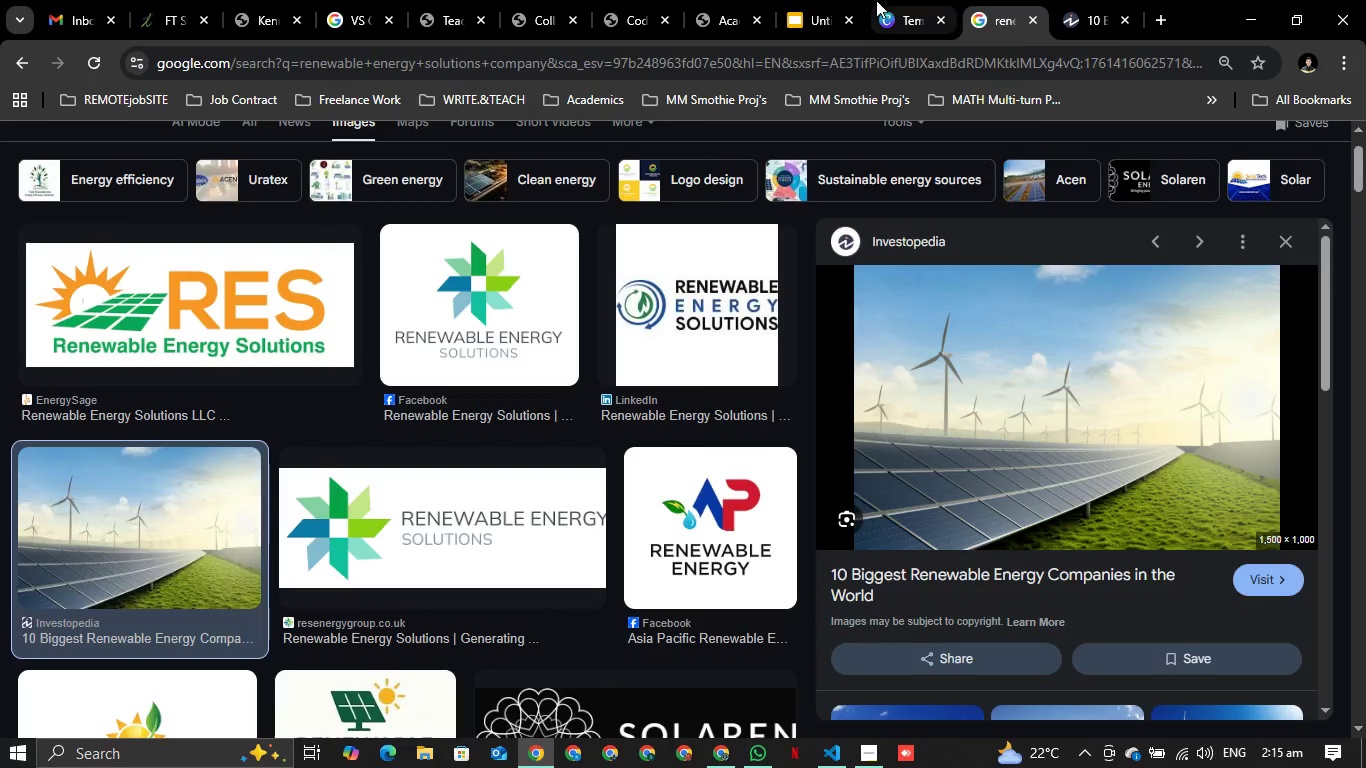 
left_click([876, 0])
 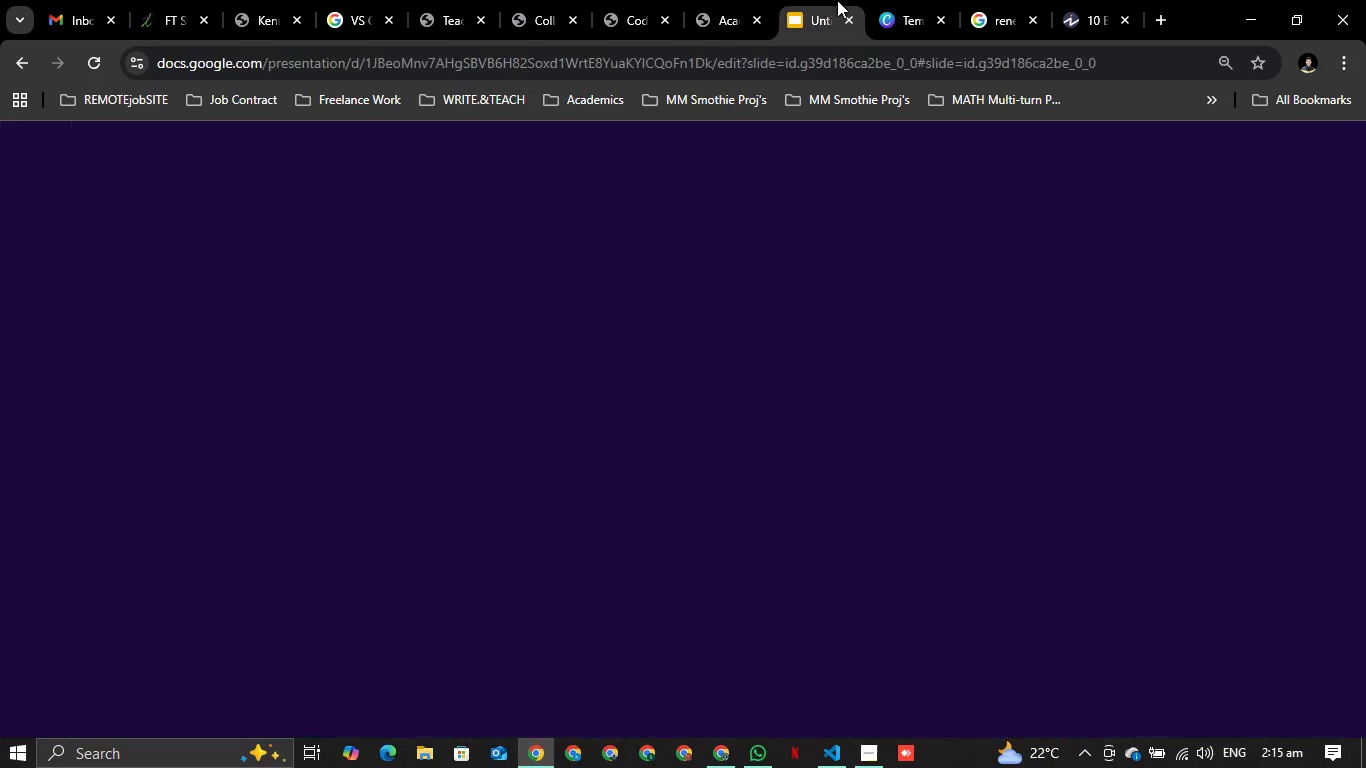 
left_click([837, 0])
 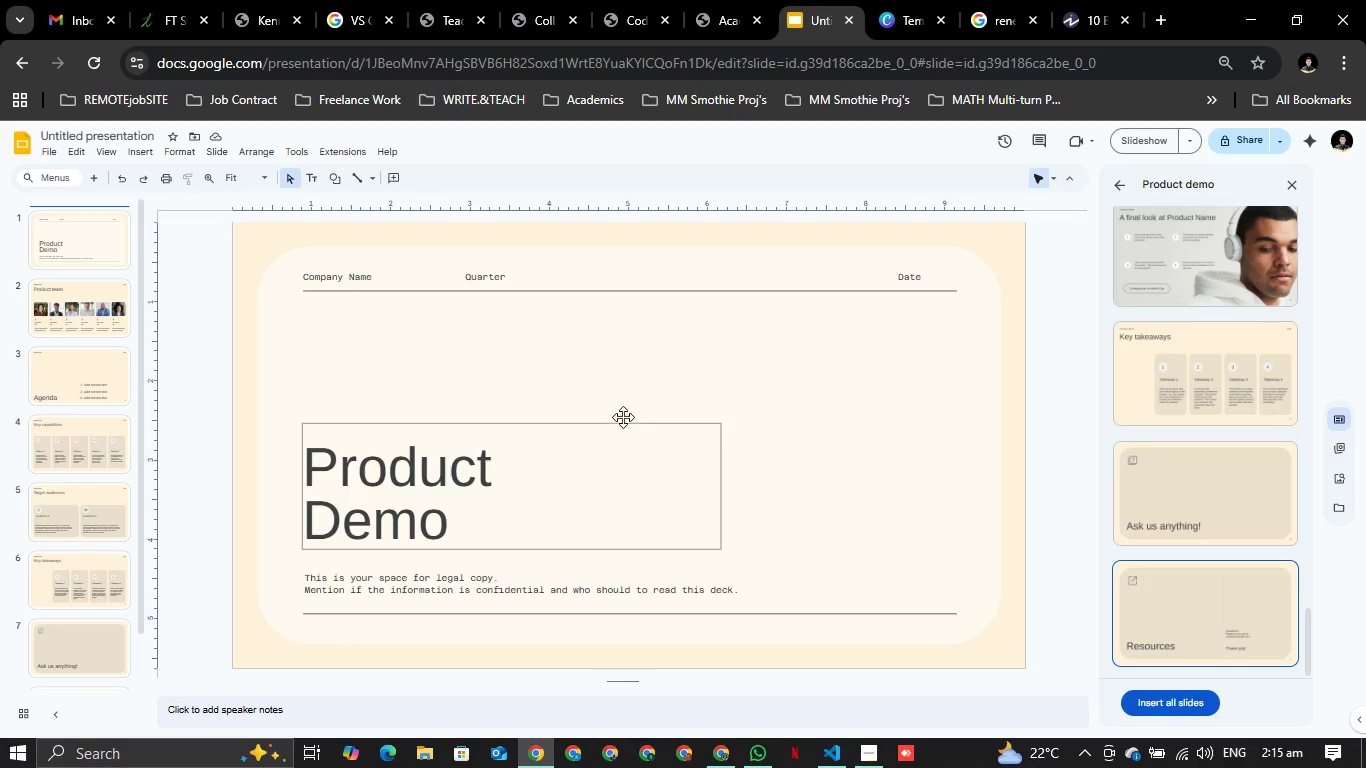 
left_click([638, 375])
 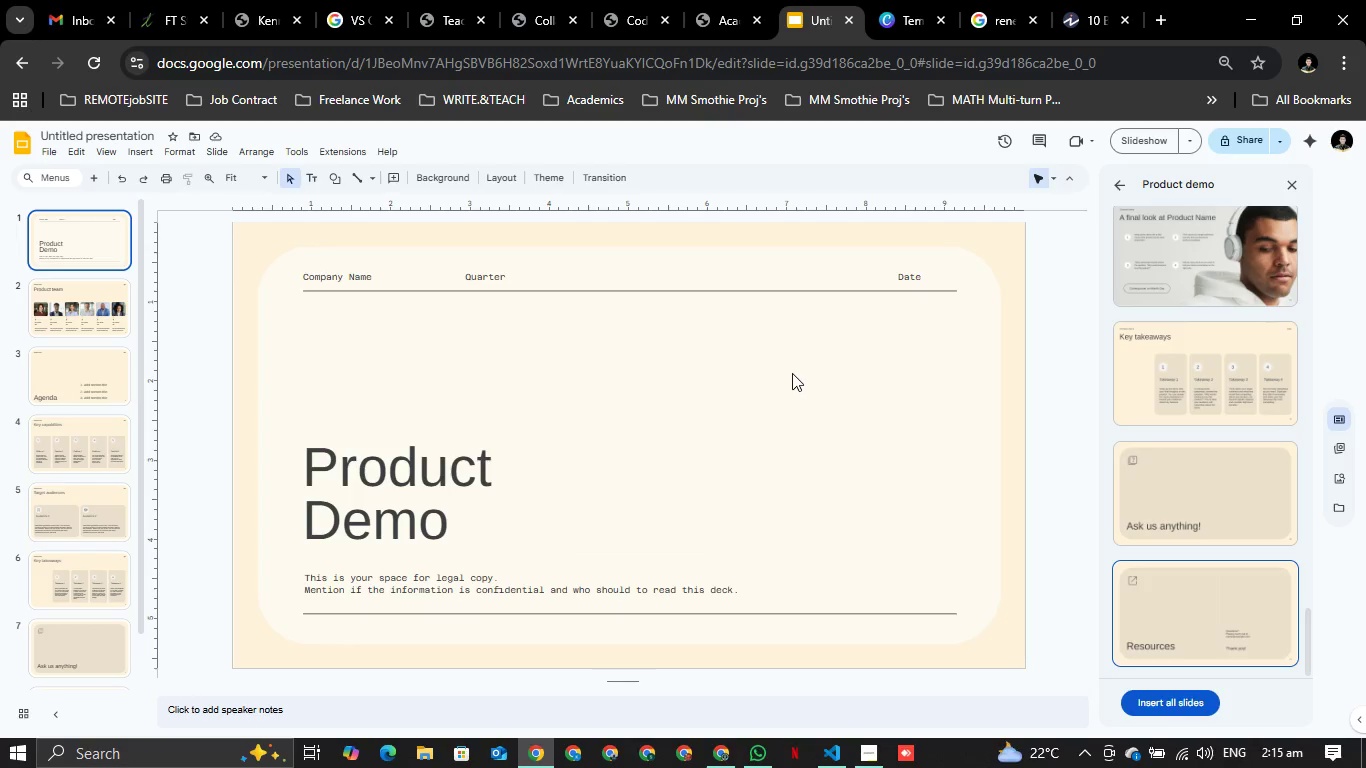 
left_click([792, 373])
 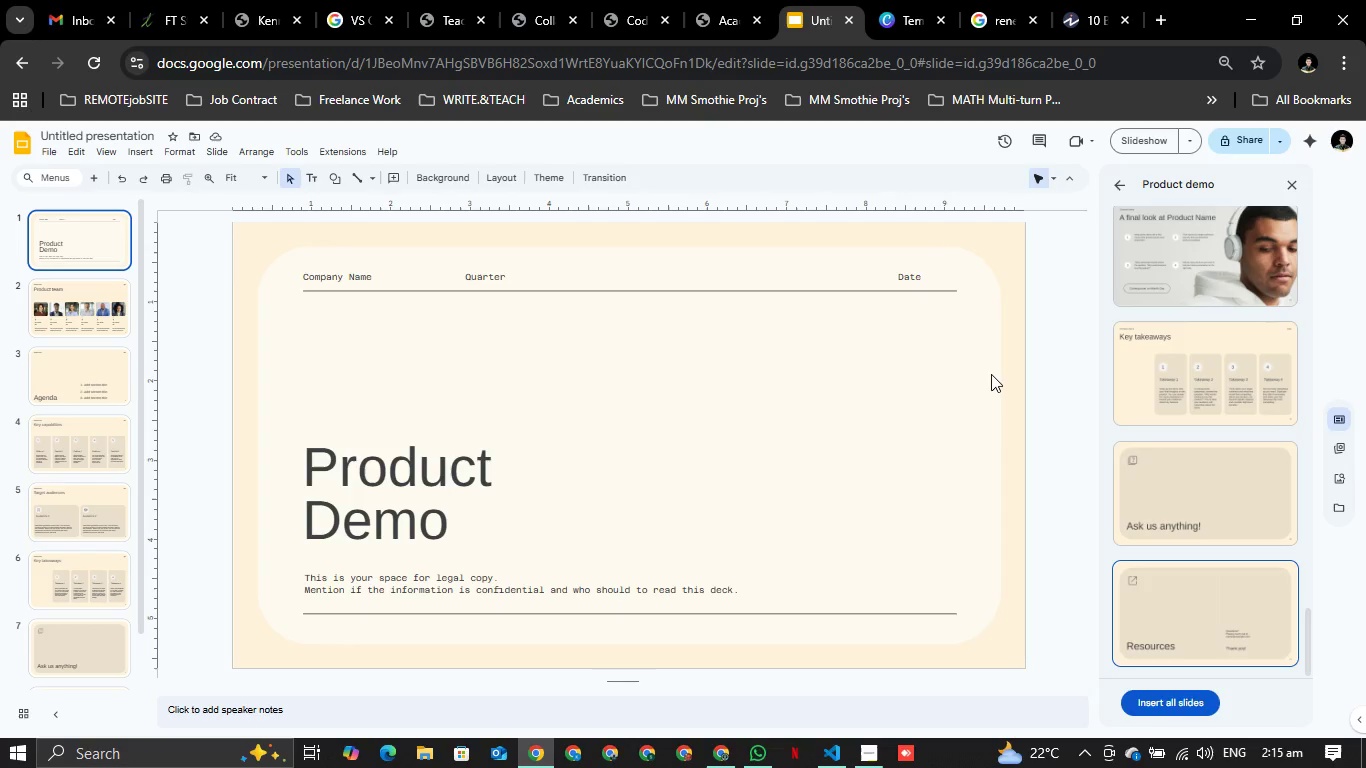 
double_click([990, 374])
 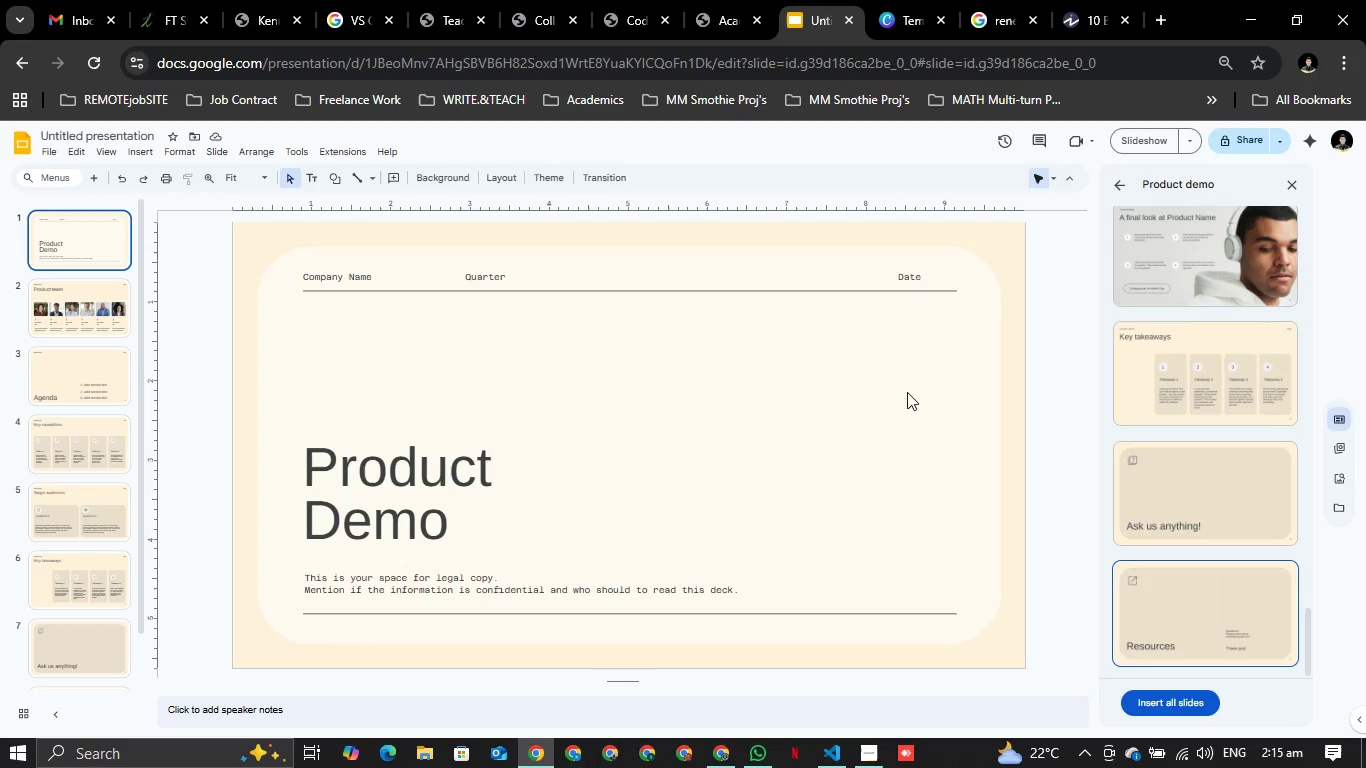 
left_click([908, 392])
 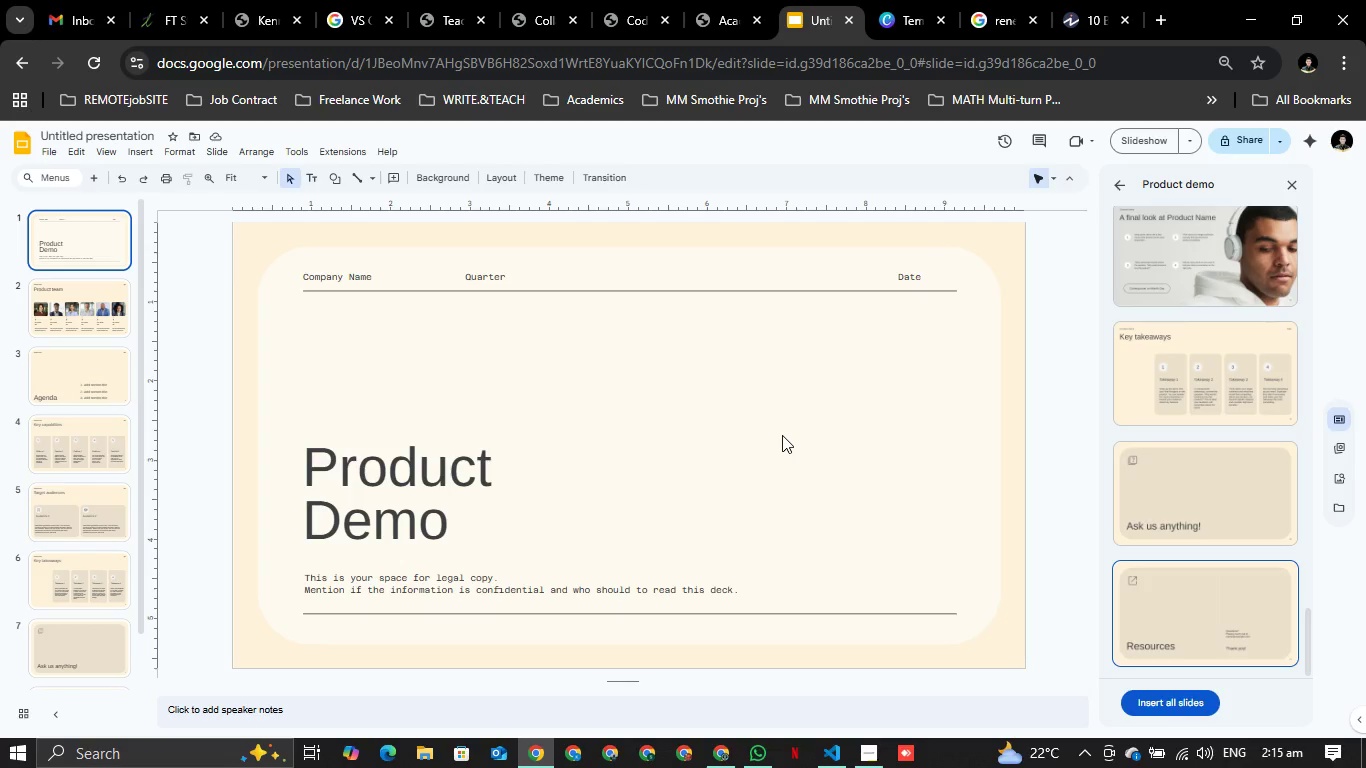 
double_click([782, 433])
 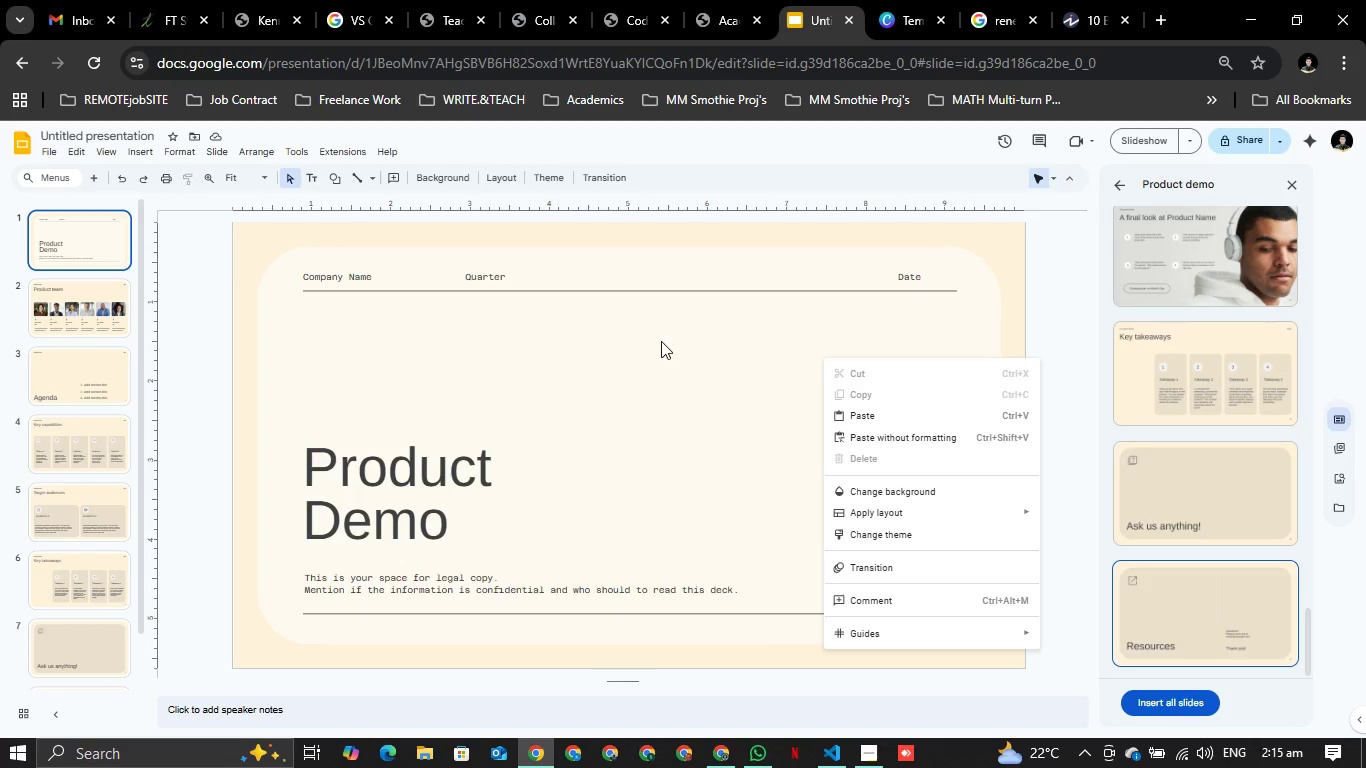 
left_click([663, 322])
 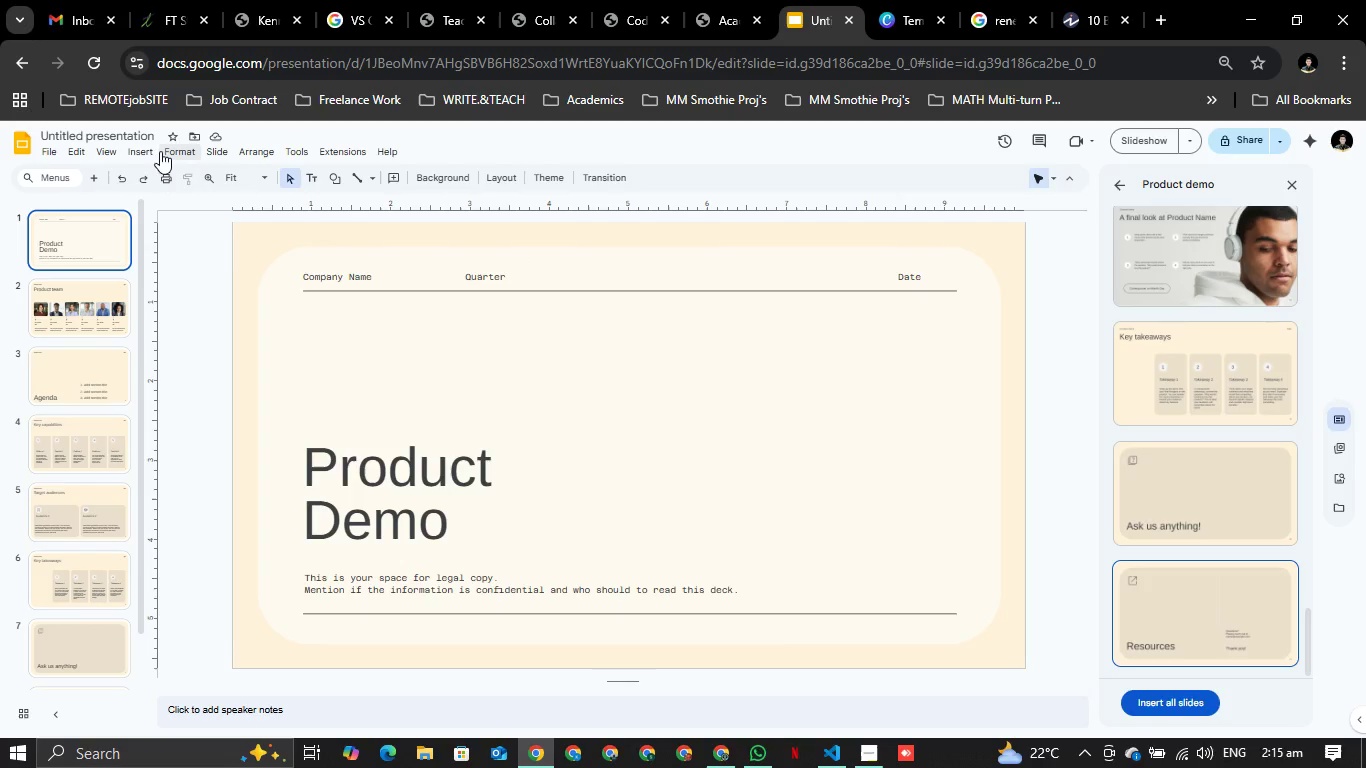 
left_click([145, 156])
 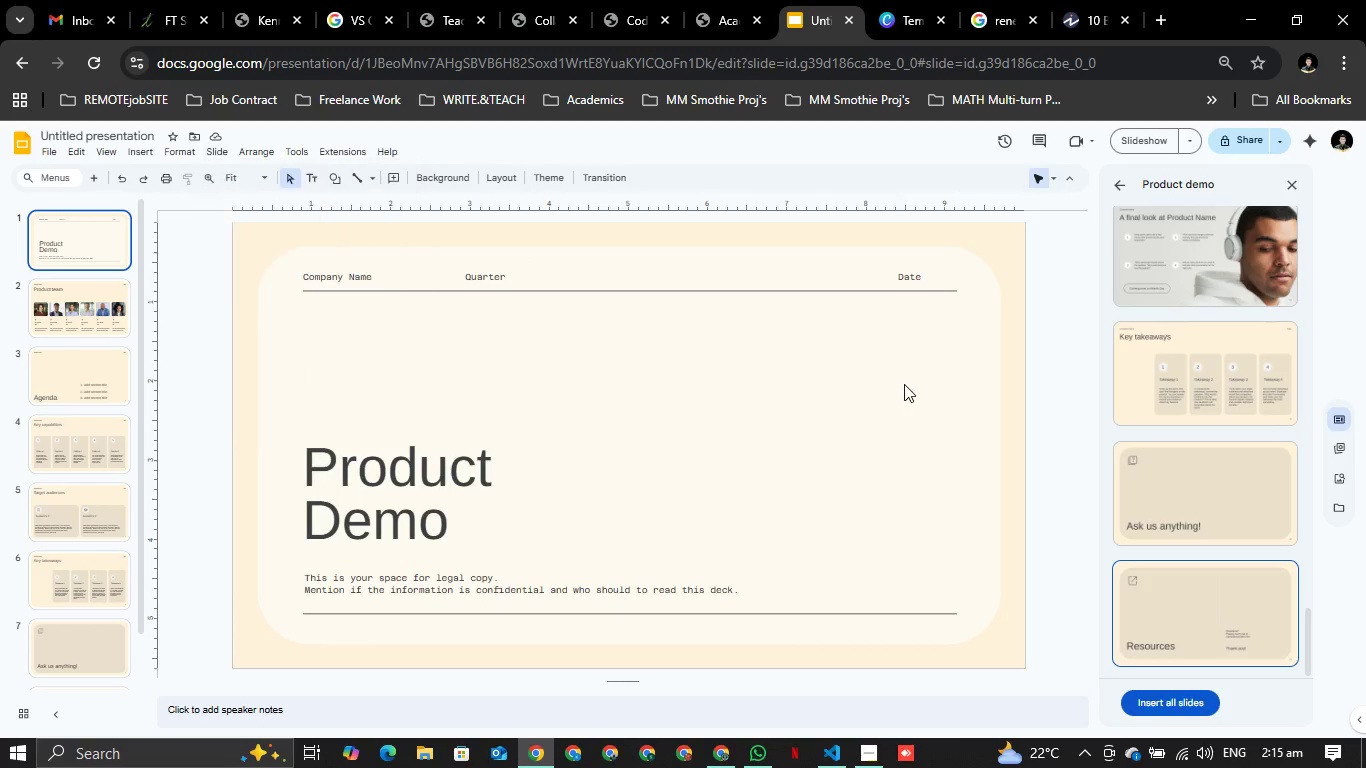 
right_click([907, 377])
 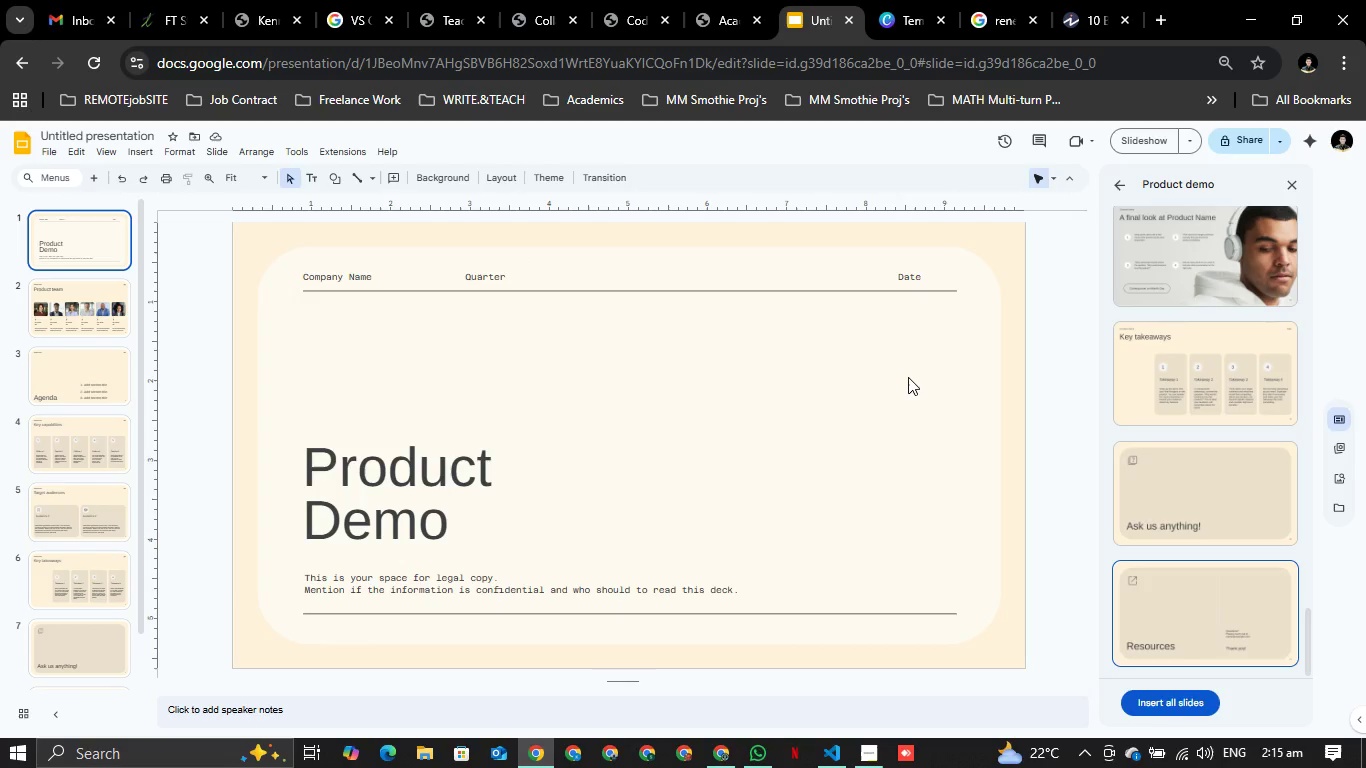 
key(Control+V)
 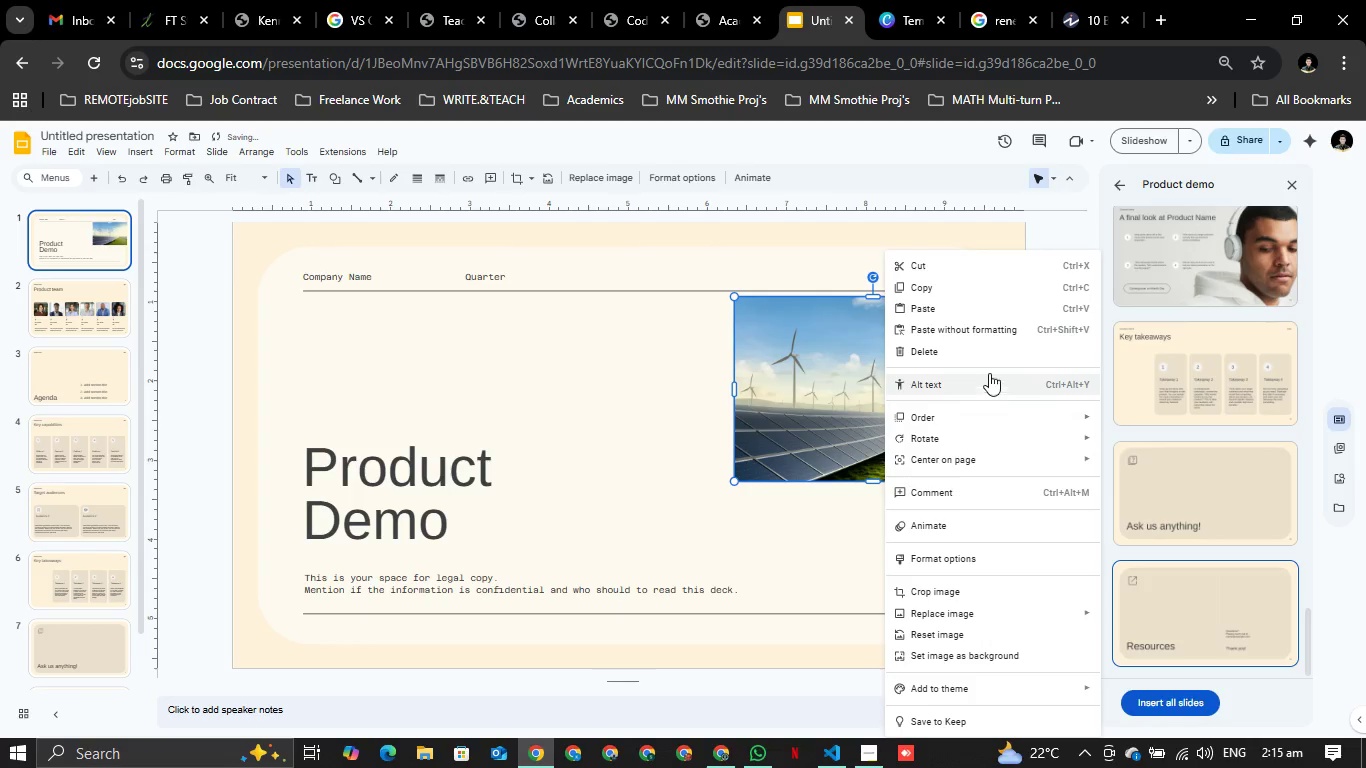 
wait(9.93)
 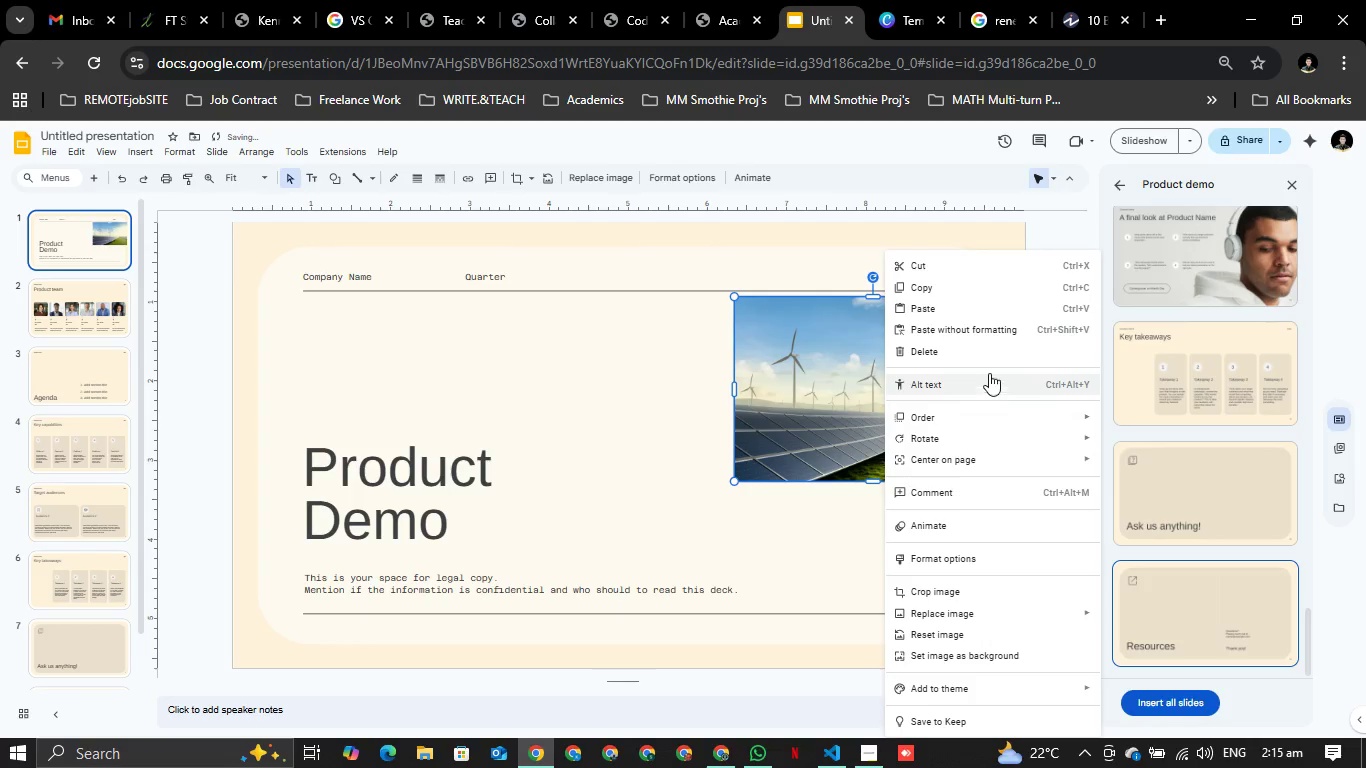 
left_click_drag(start_coordinate=[825, 391], to_coordinate=[673, 384])
 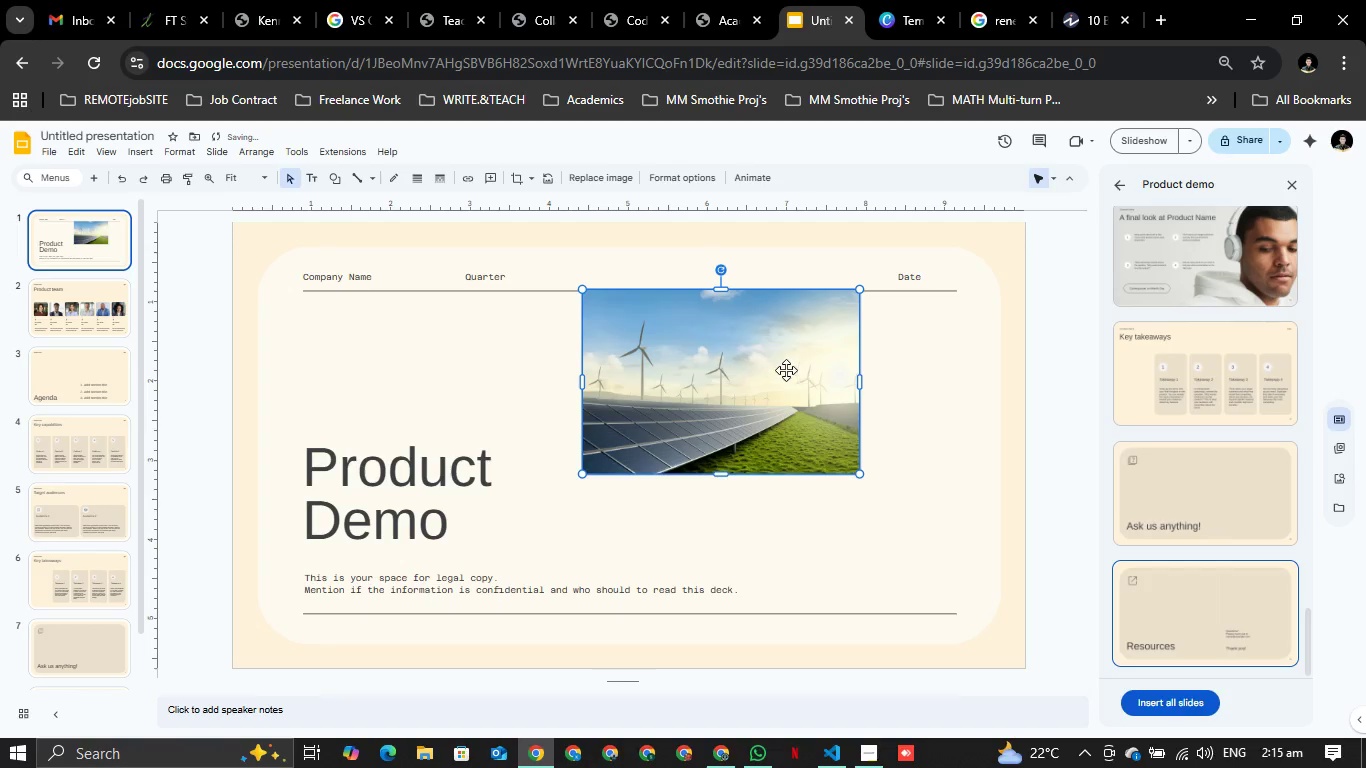 
left_click_drag(start_coordinate=[770, 364], to_coordinate=[652, 338])
 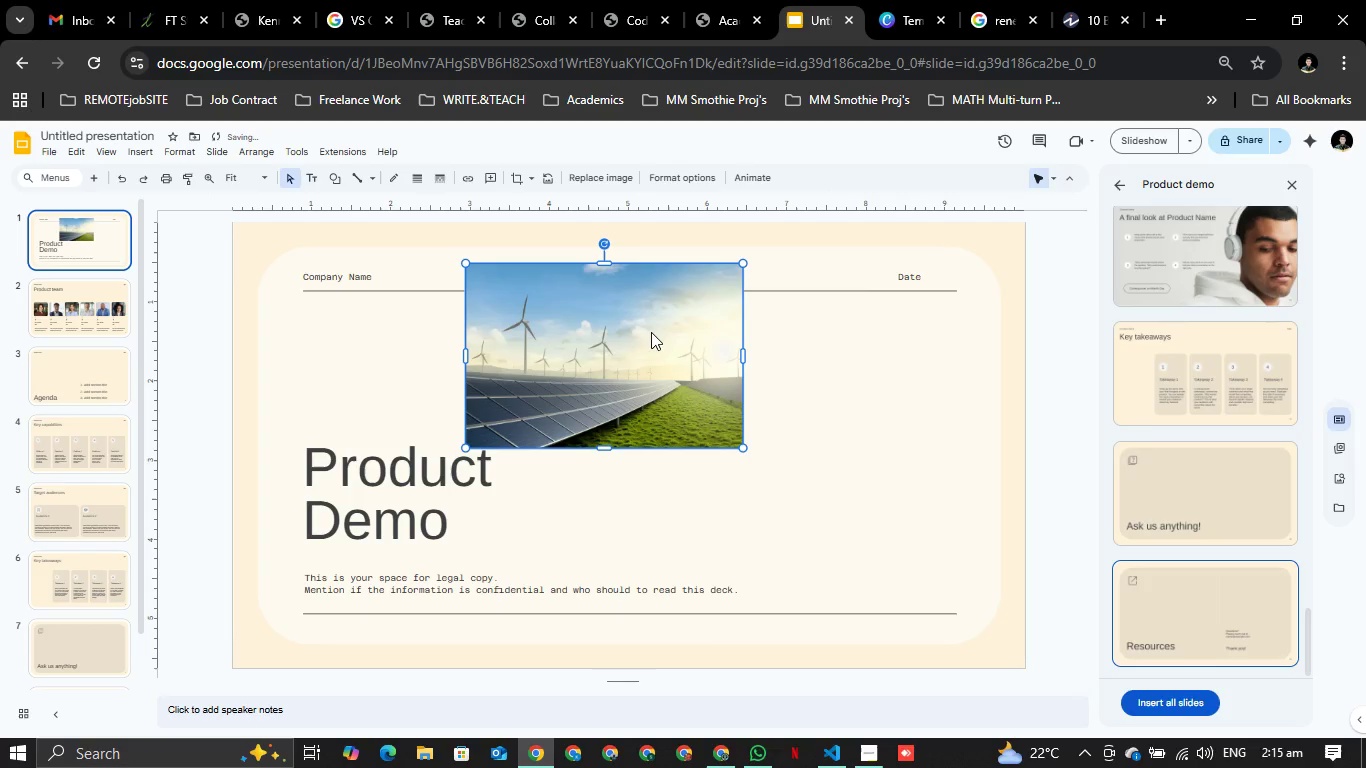 
key(Control+Z)
 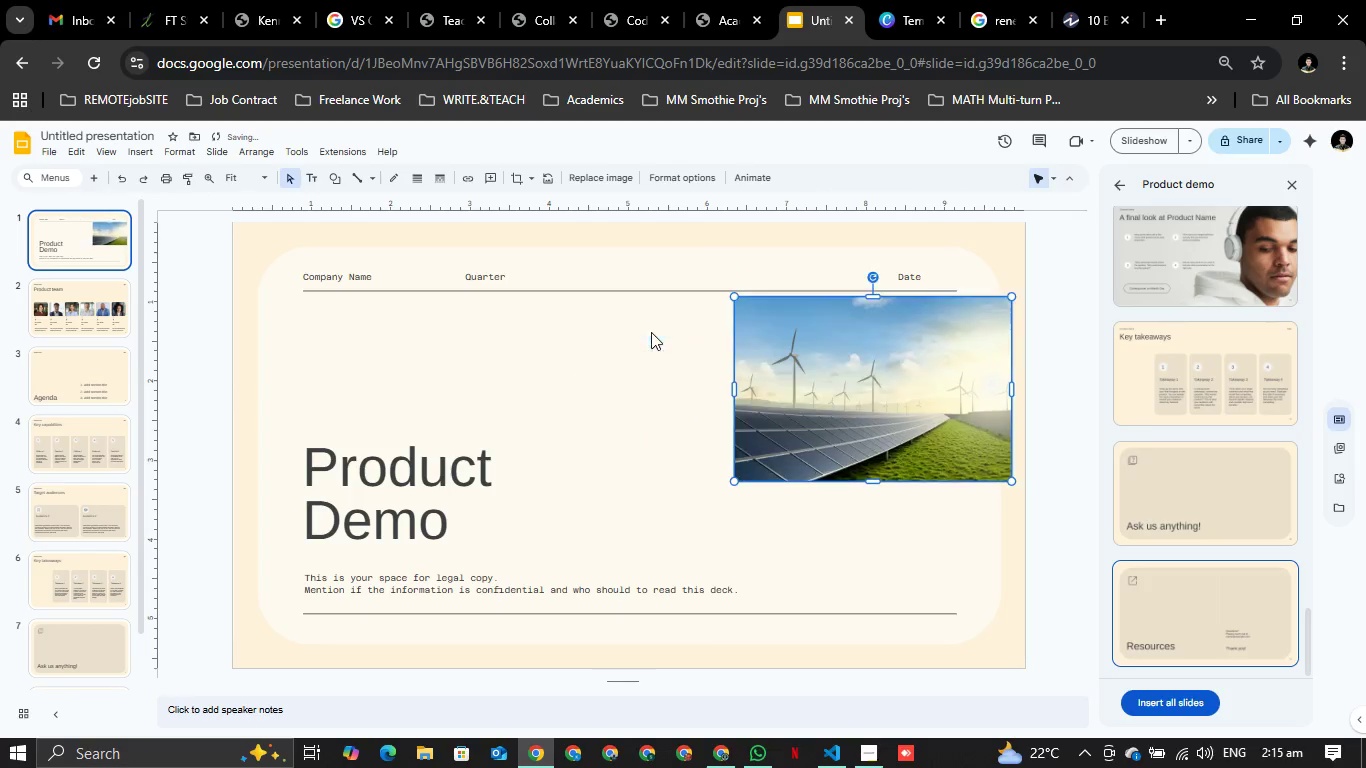 
key(Control+Z)
 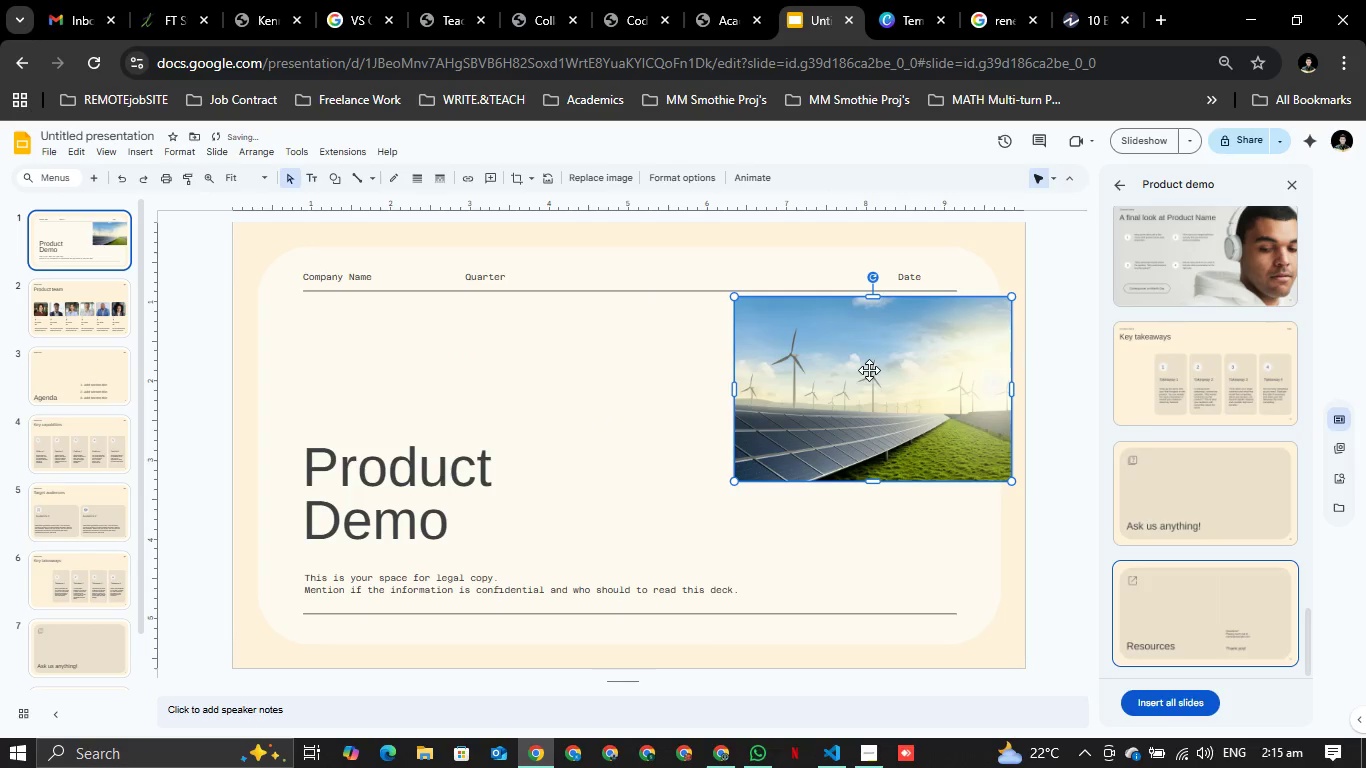 
right_click([869, 370])
 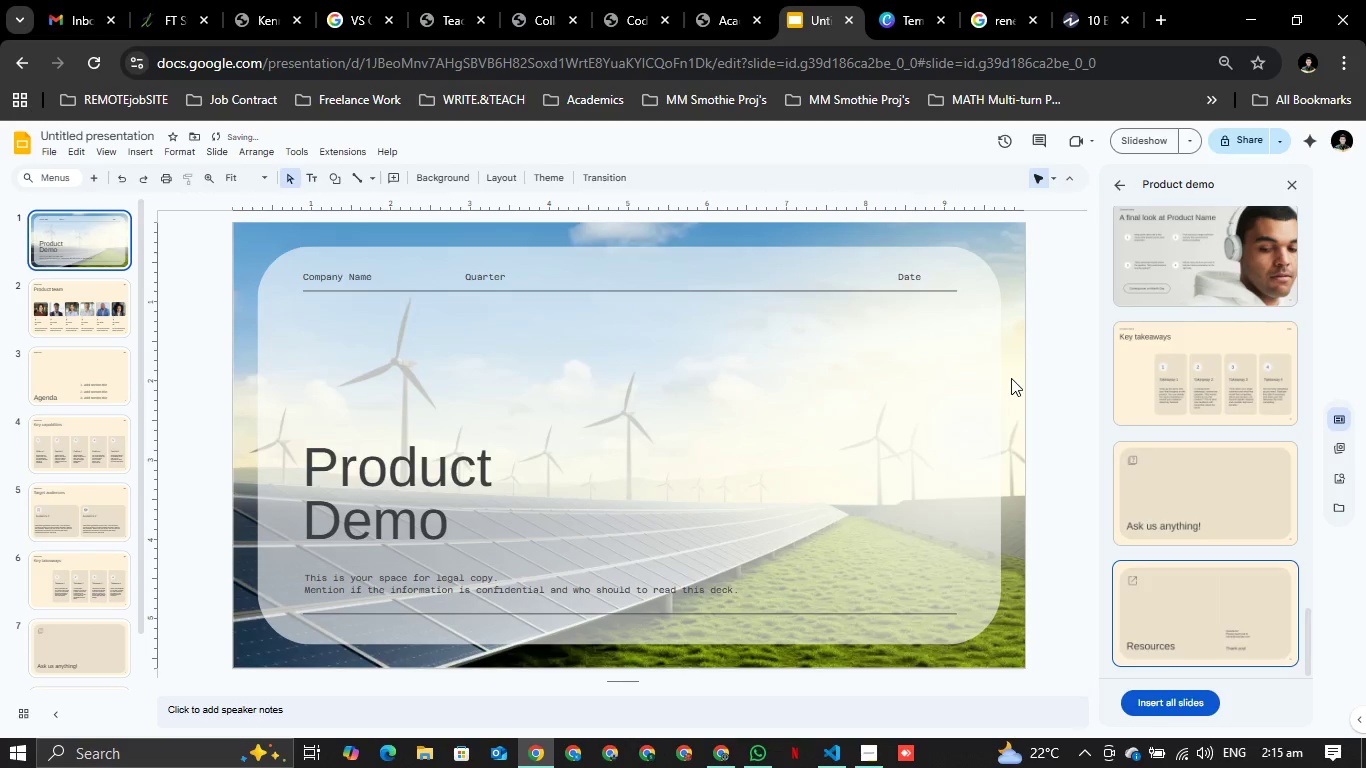 
wait(7.84)
 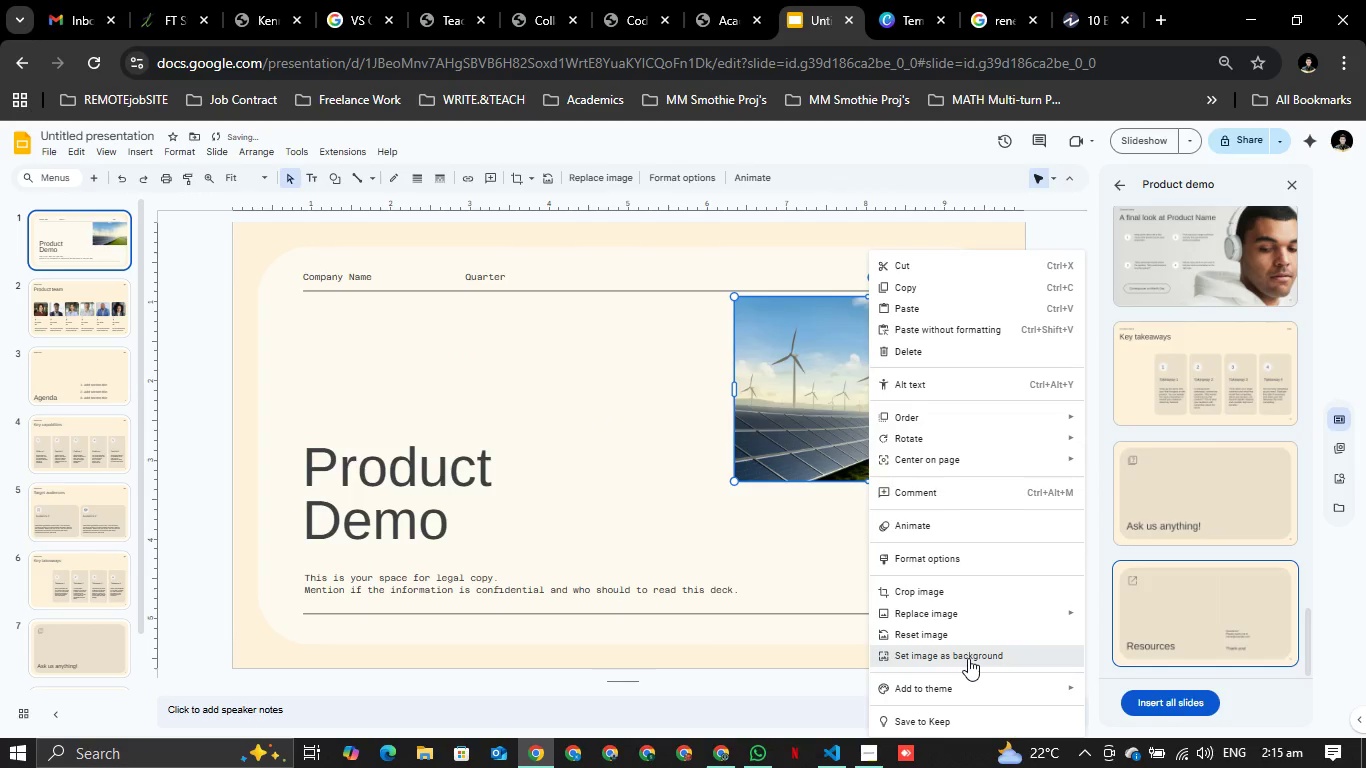 
left_click([95, 312])
 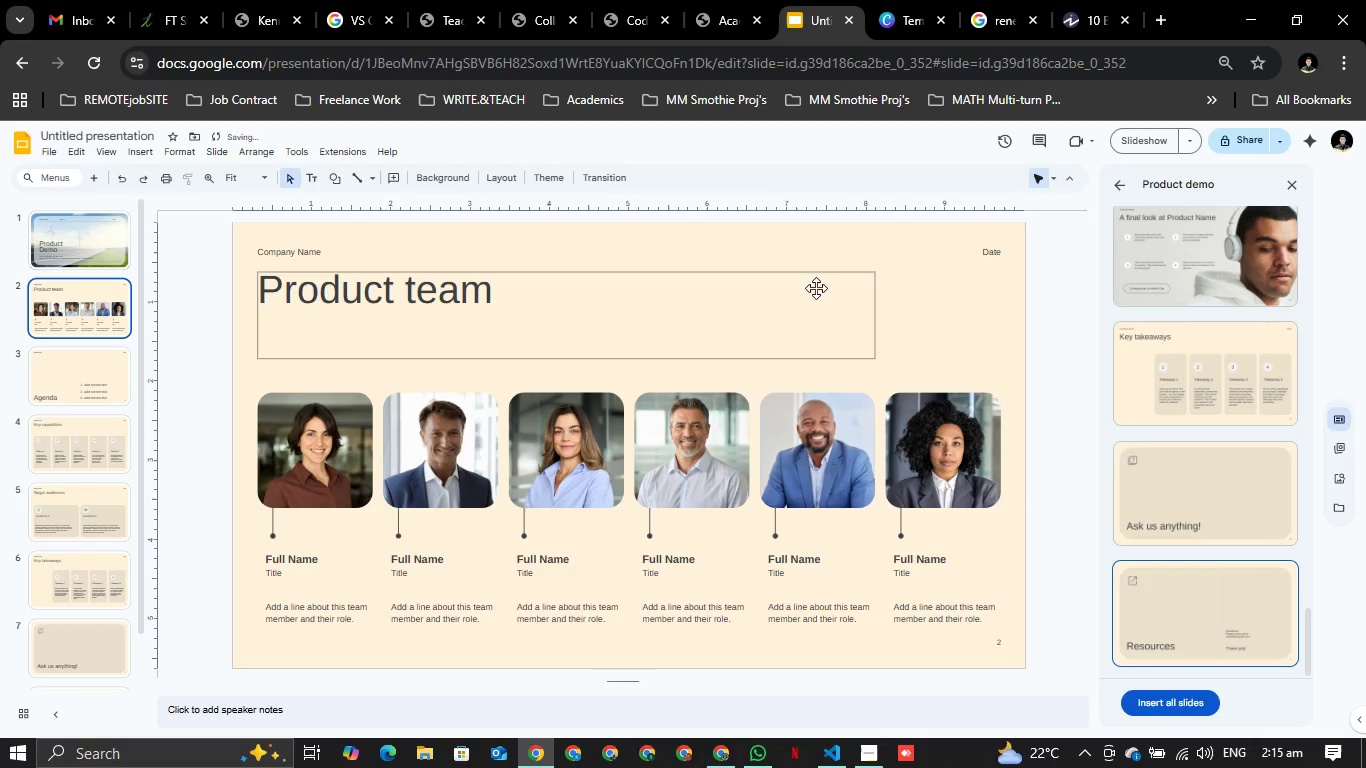 
right_click([816, 288])
 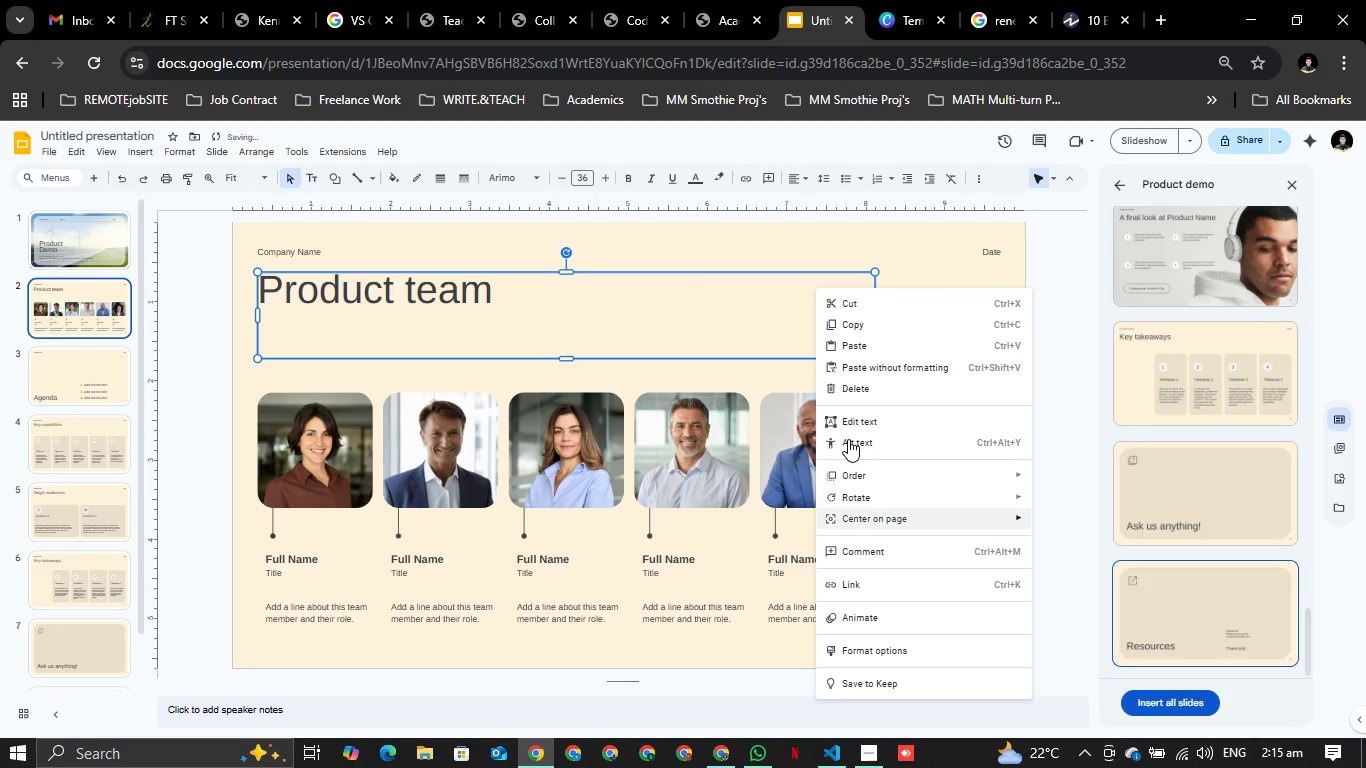 
left_click([938, 257])
 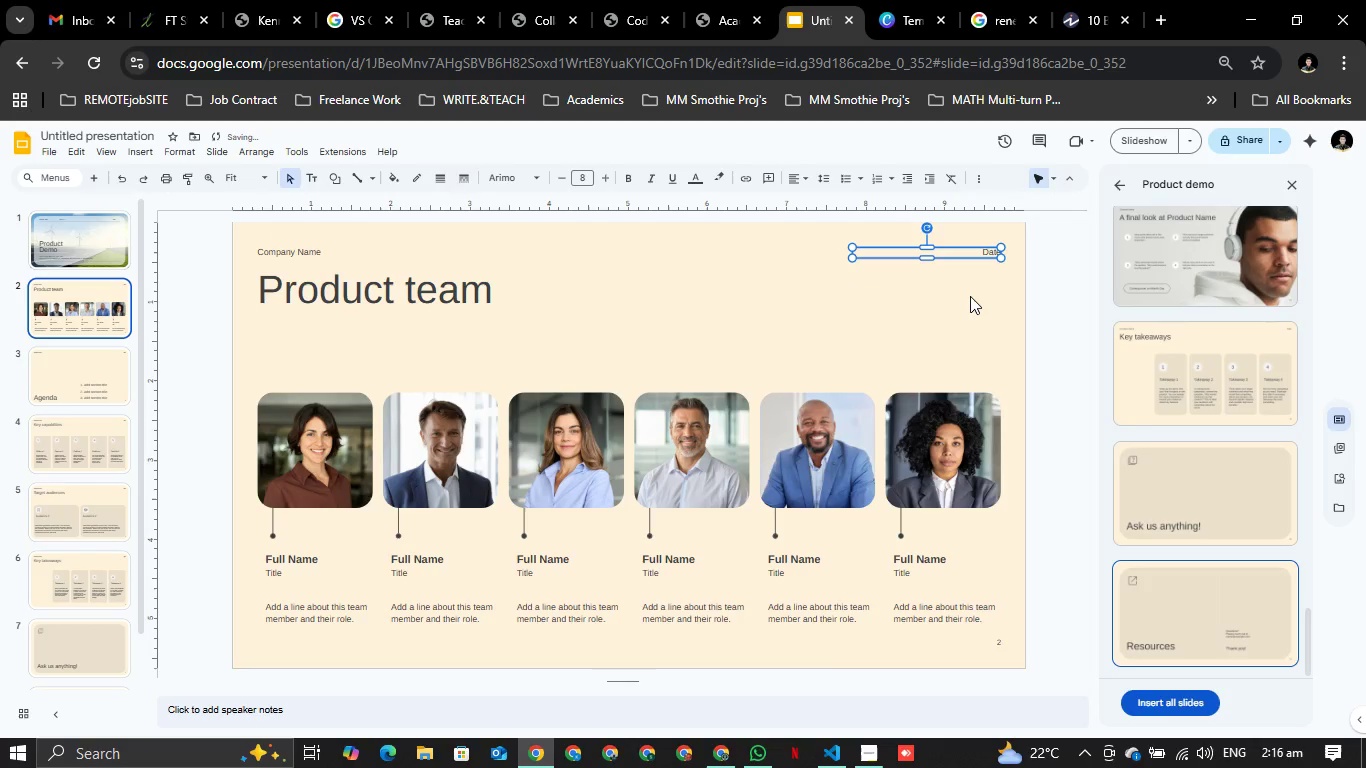 
left_click([970, 296])
 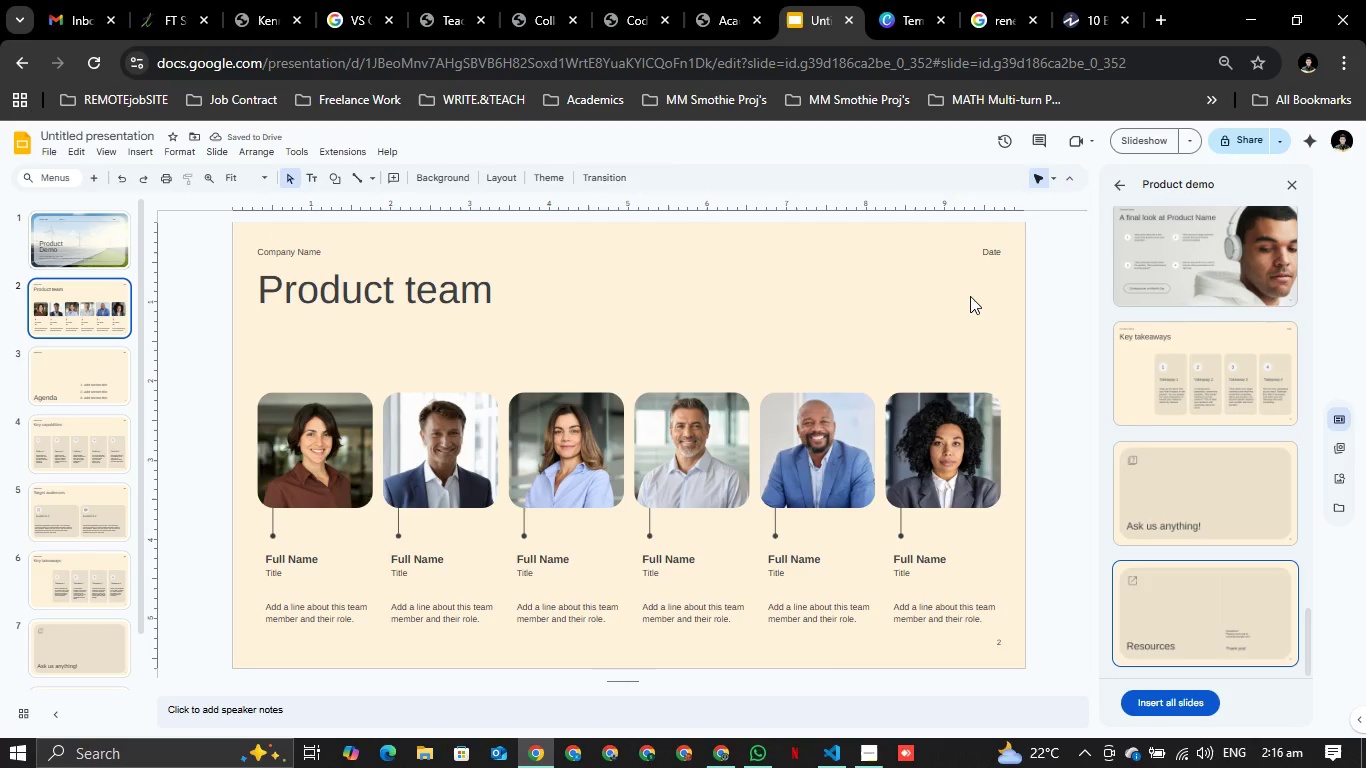 
right_click([970, 296])
 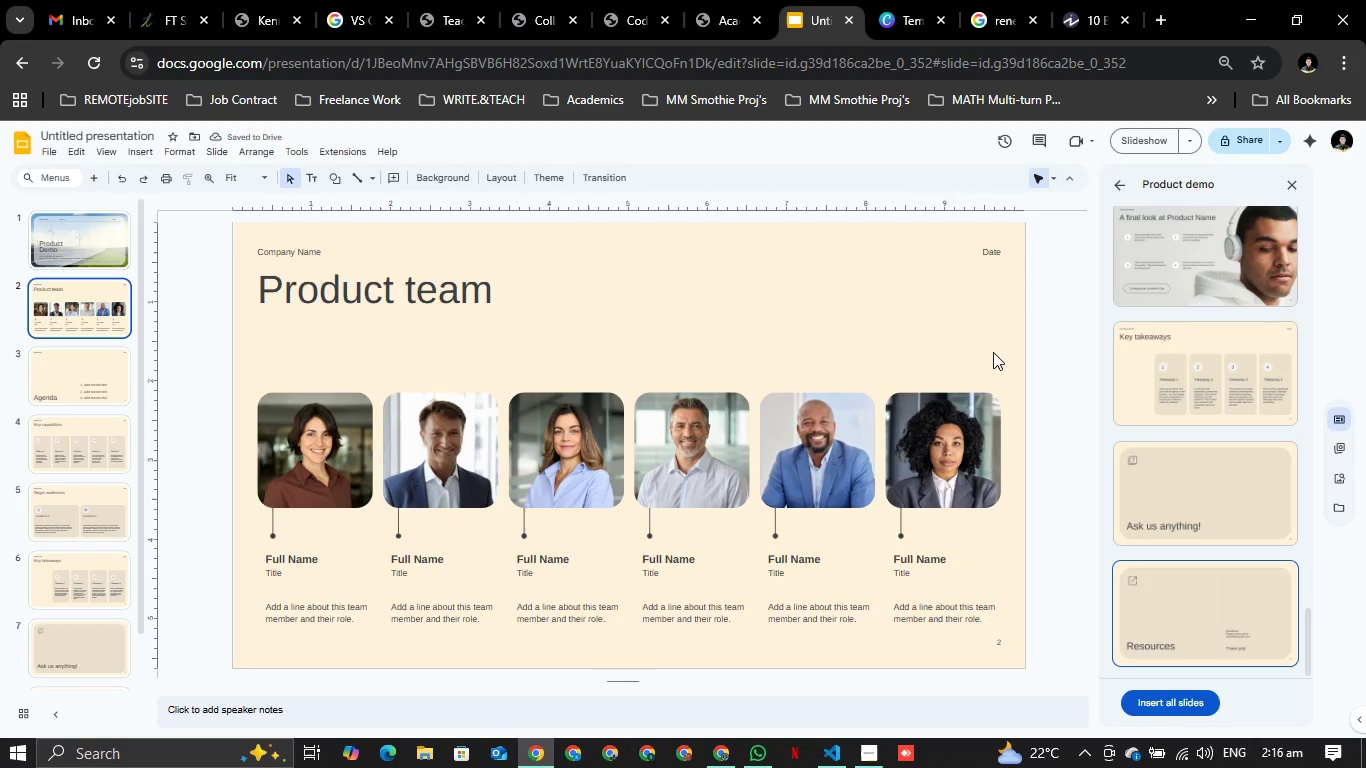 
mouse_move([944, 309])
 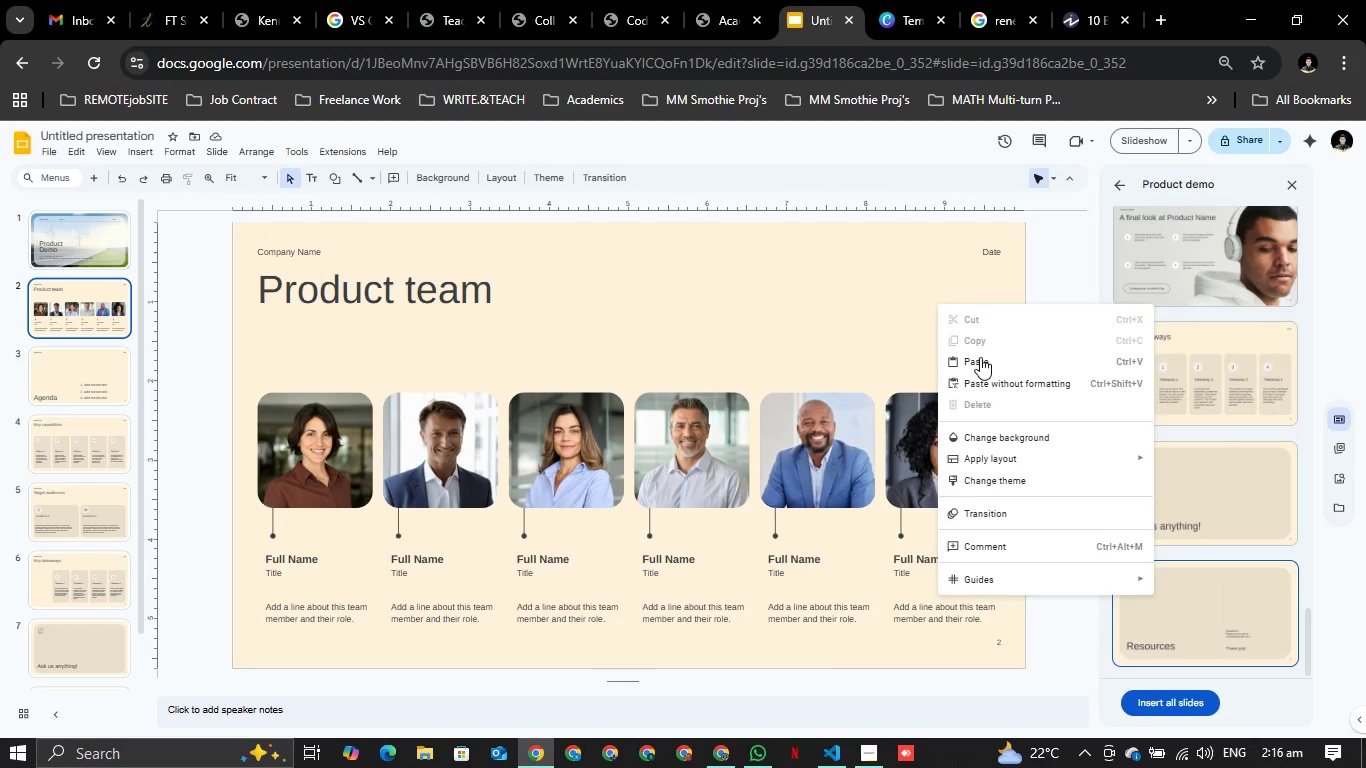 
left_click([986, 369])
 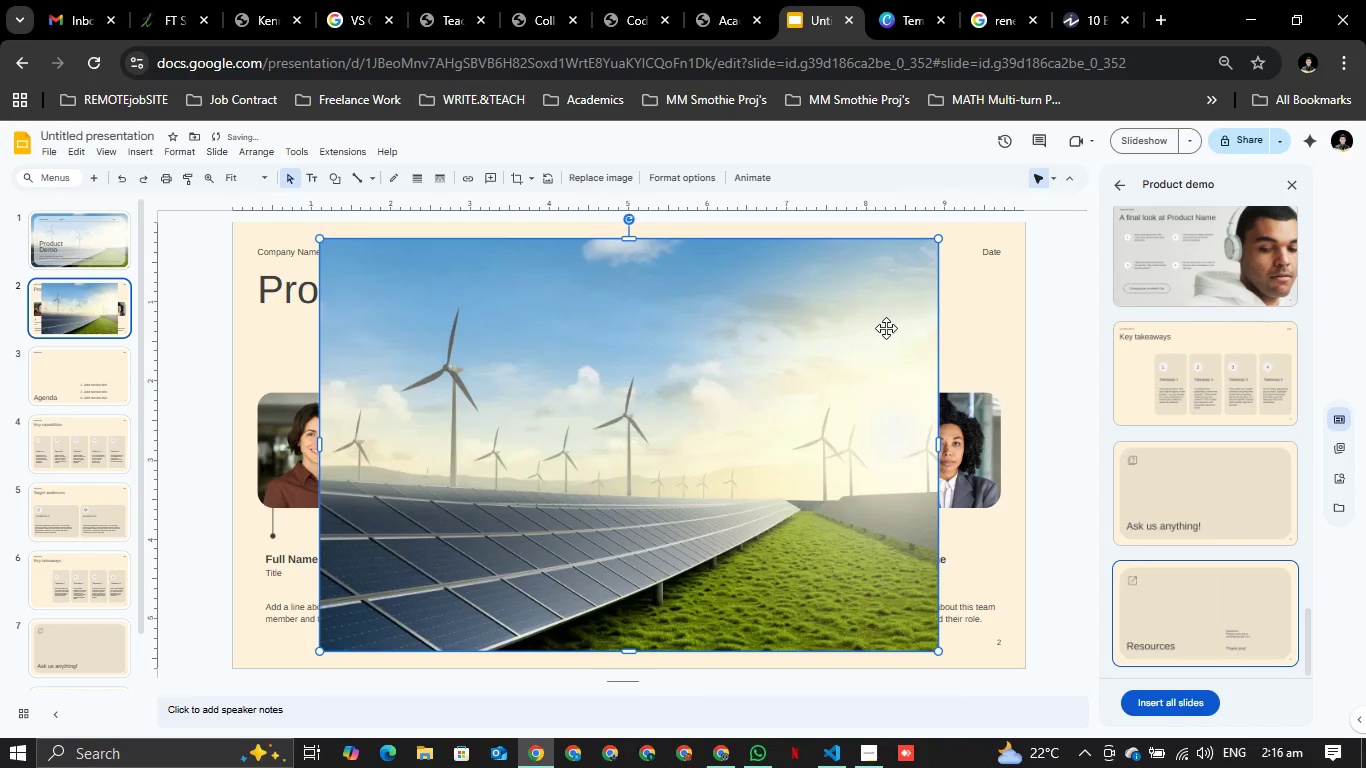 
right_click([886, 326])
 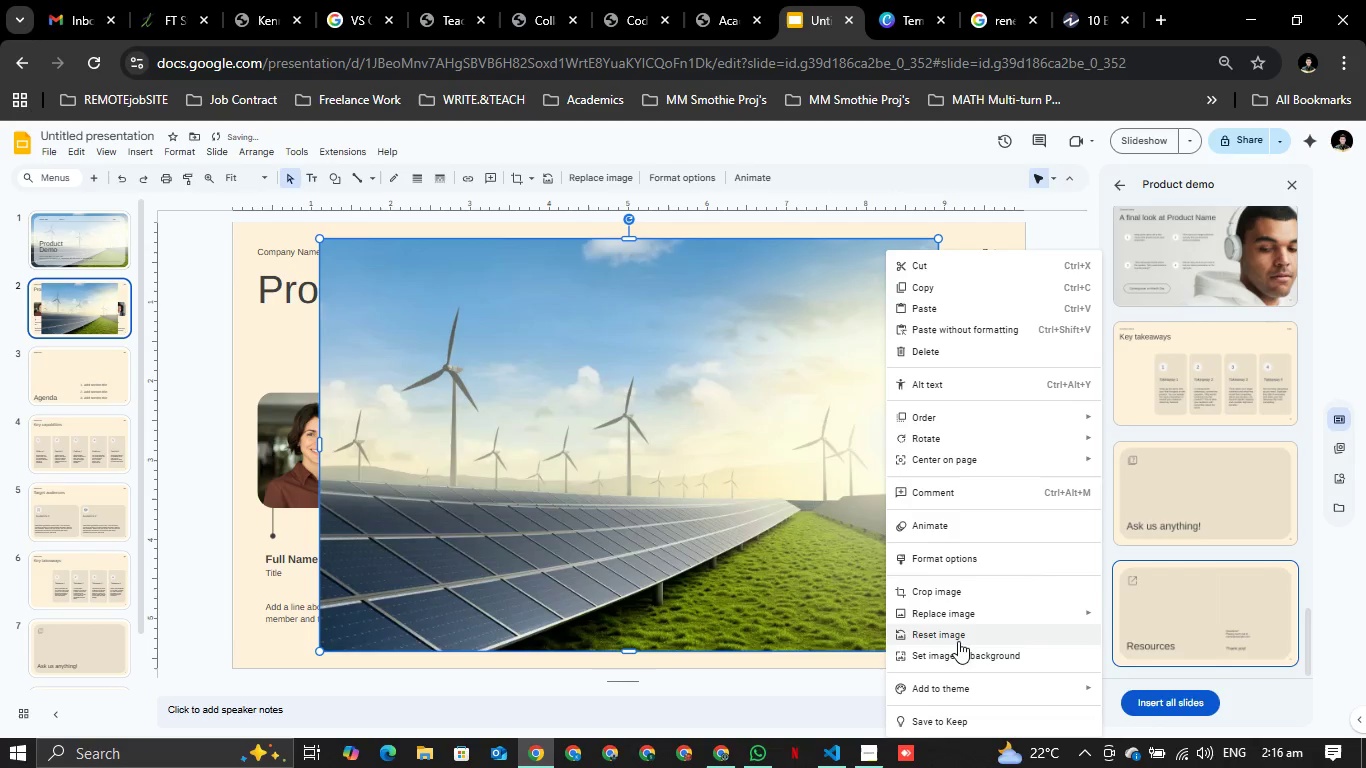 
left_click([964, 648])
 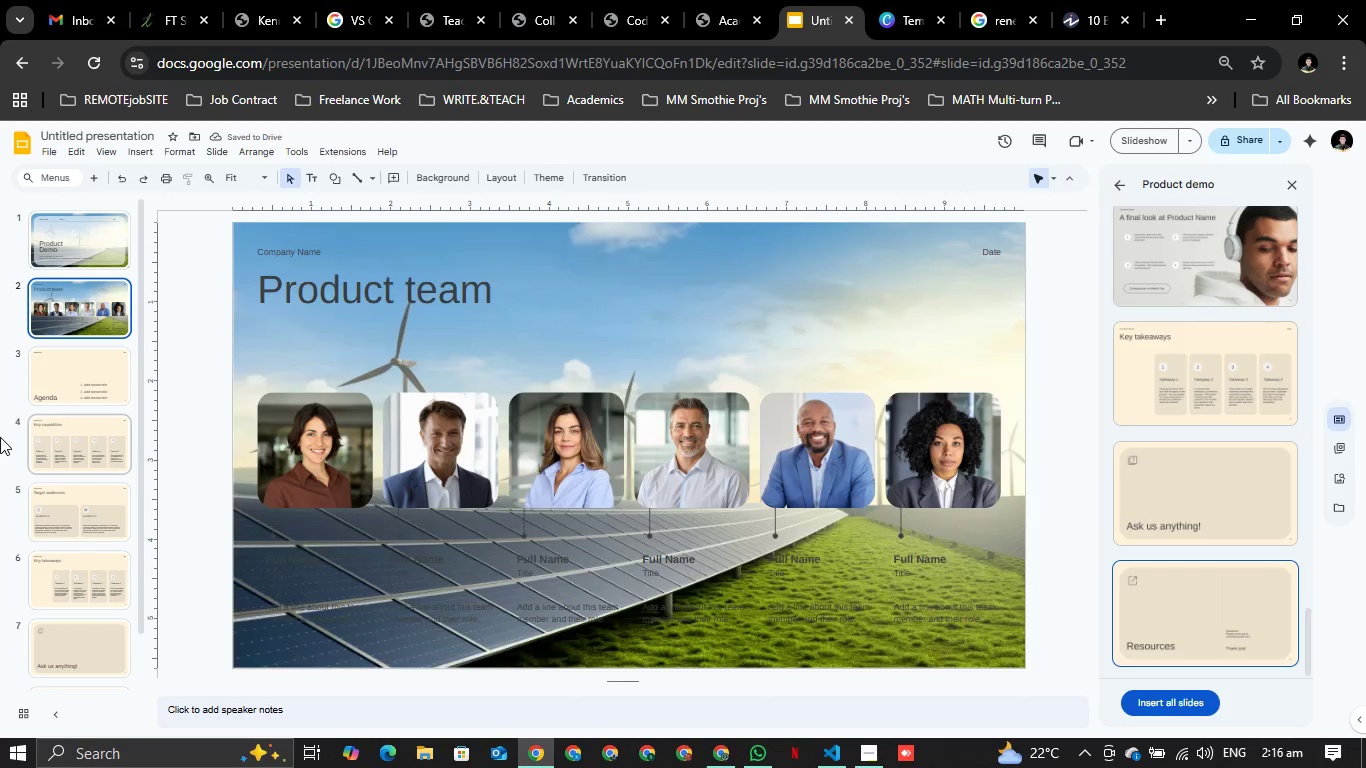 
left_click([77, 393])
 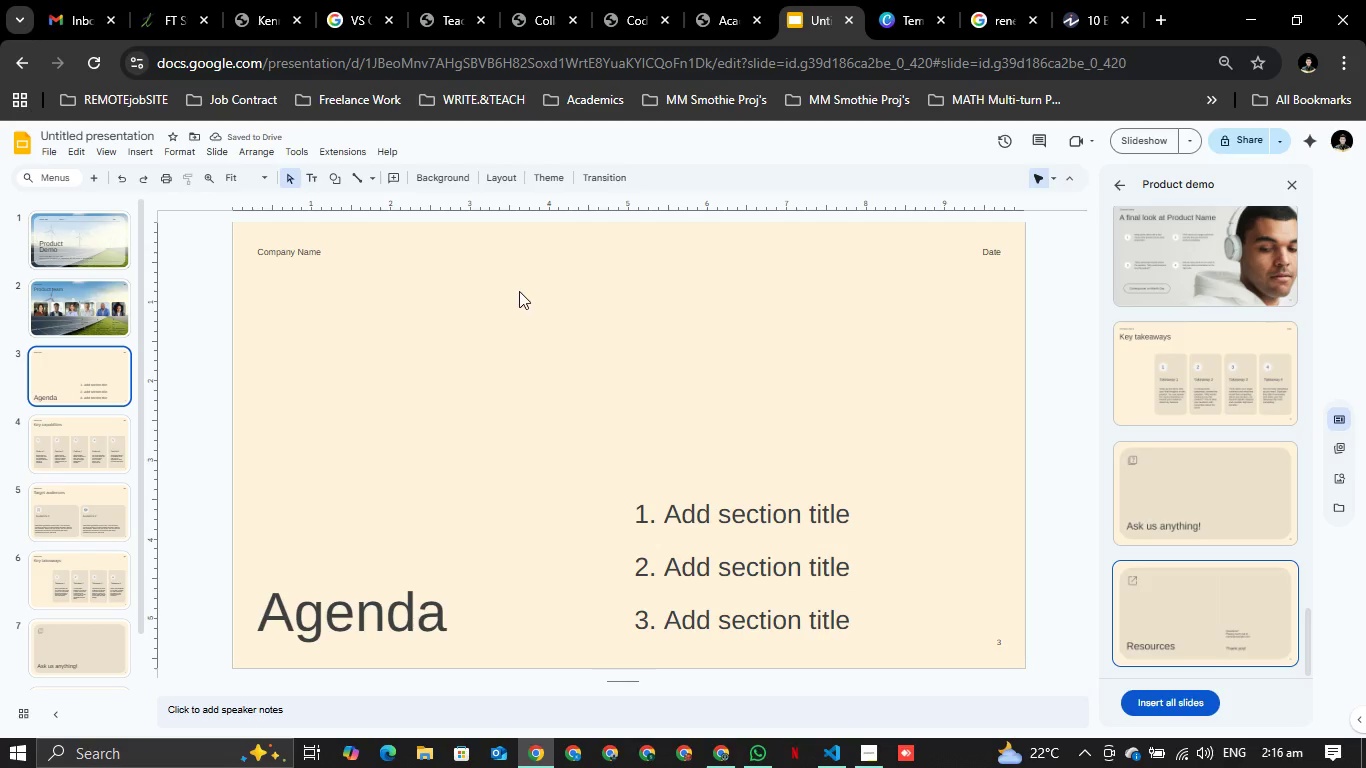 
right_click([519, 291])
 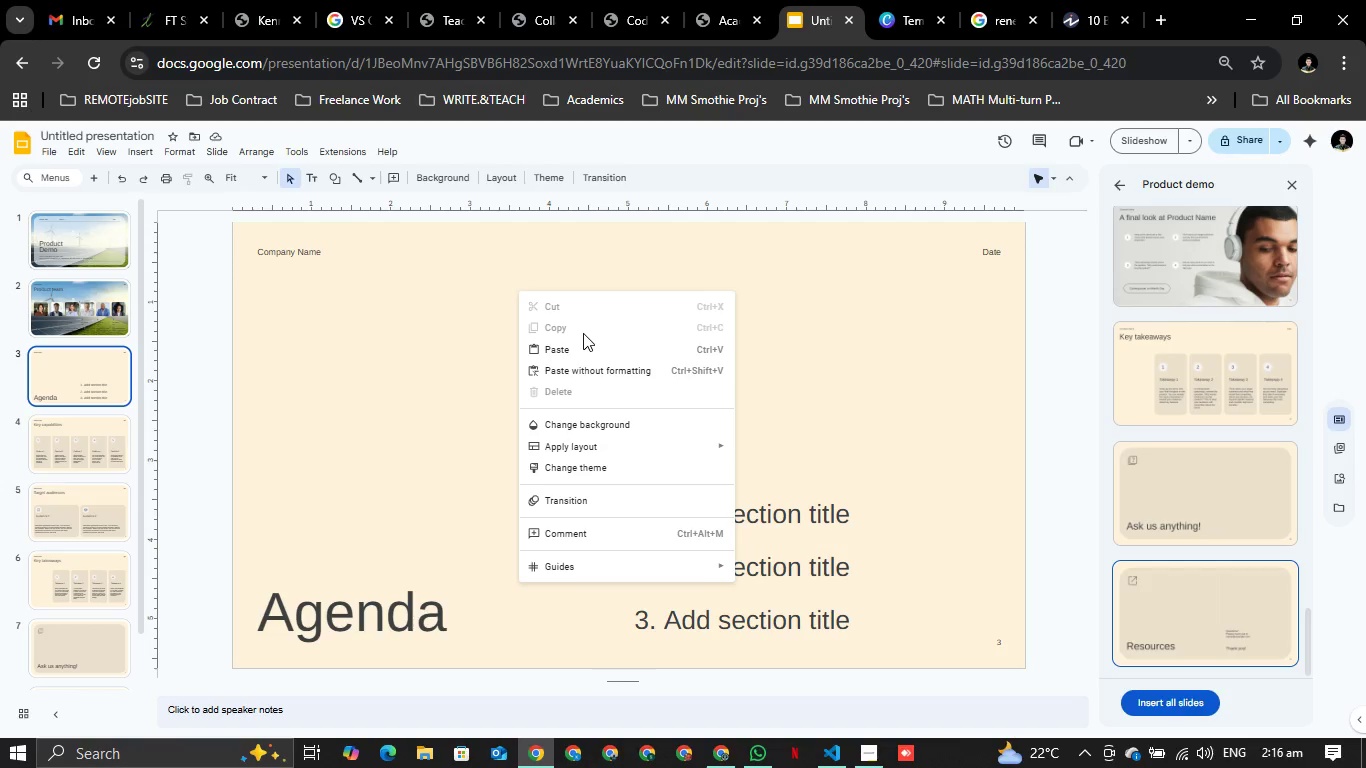 
left_click([588, 351])
 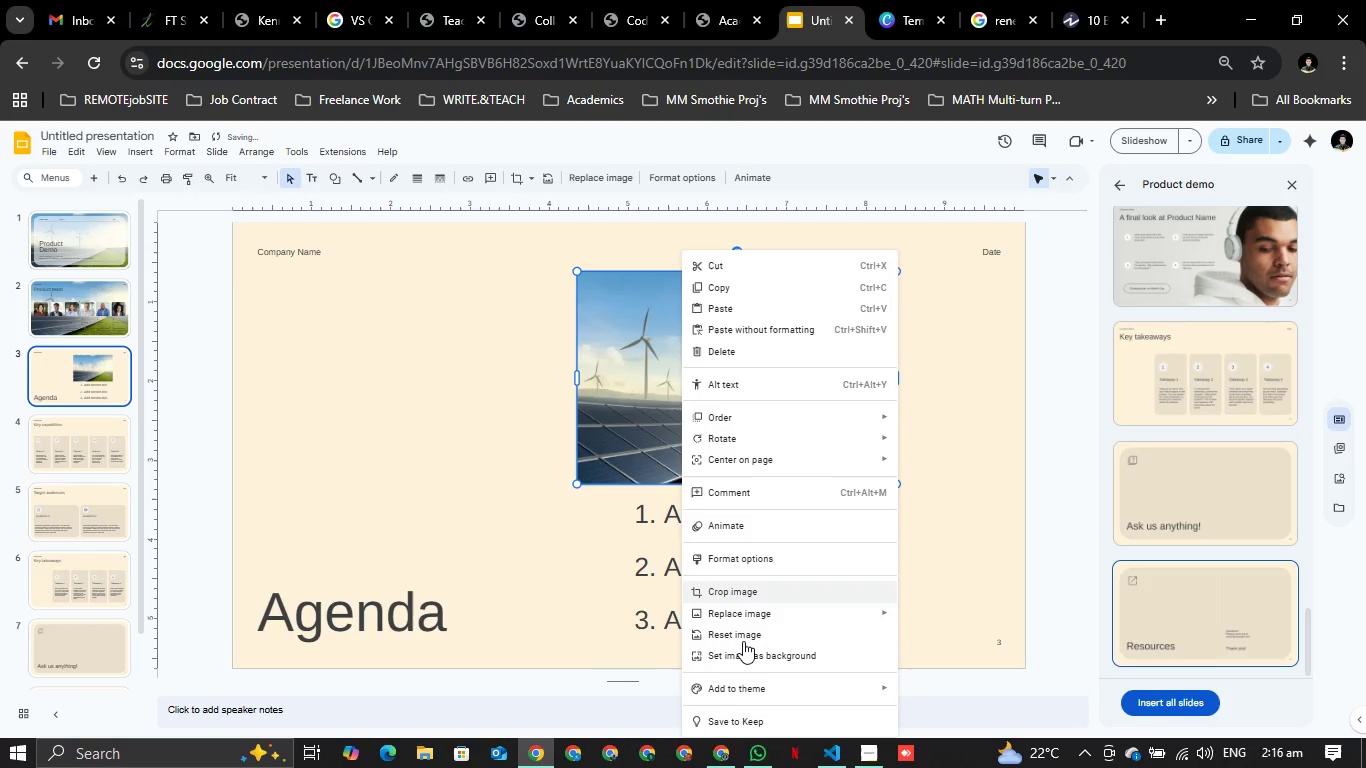 
left_click([738, 648])
 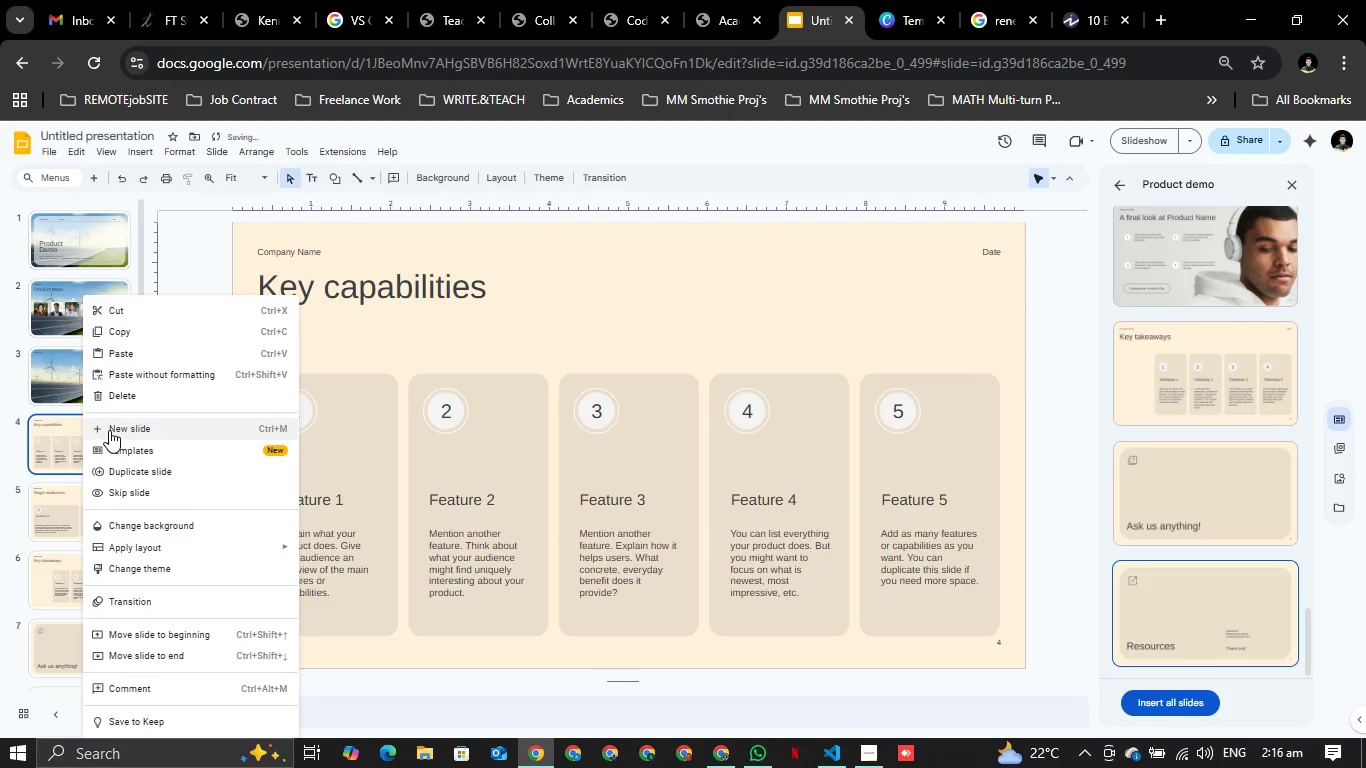 
left_click([607, 287])
 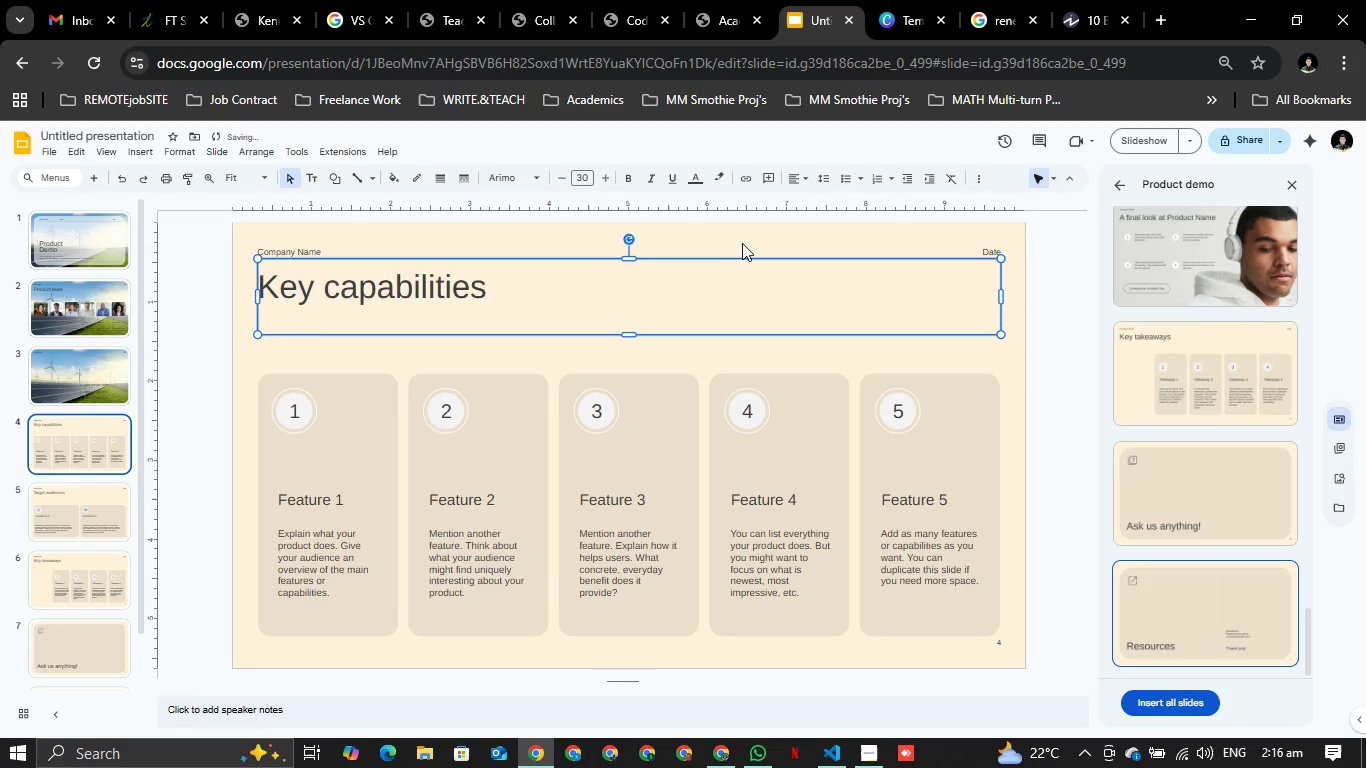 
right_click([743, 239])
 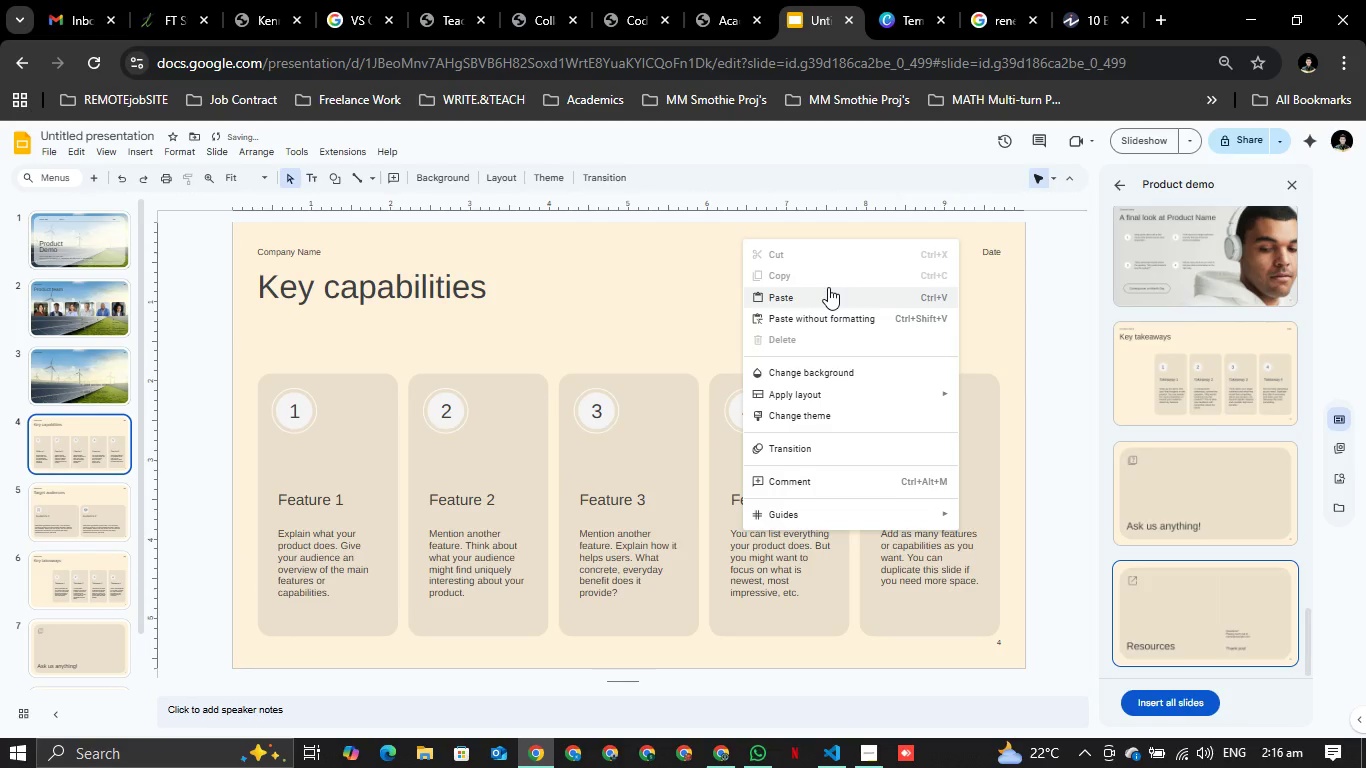 
left_click([828, 292])
 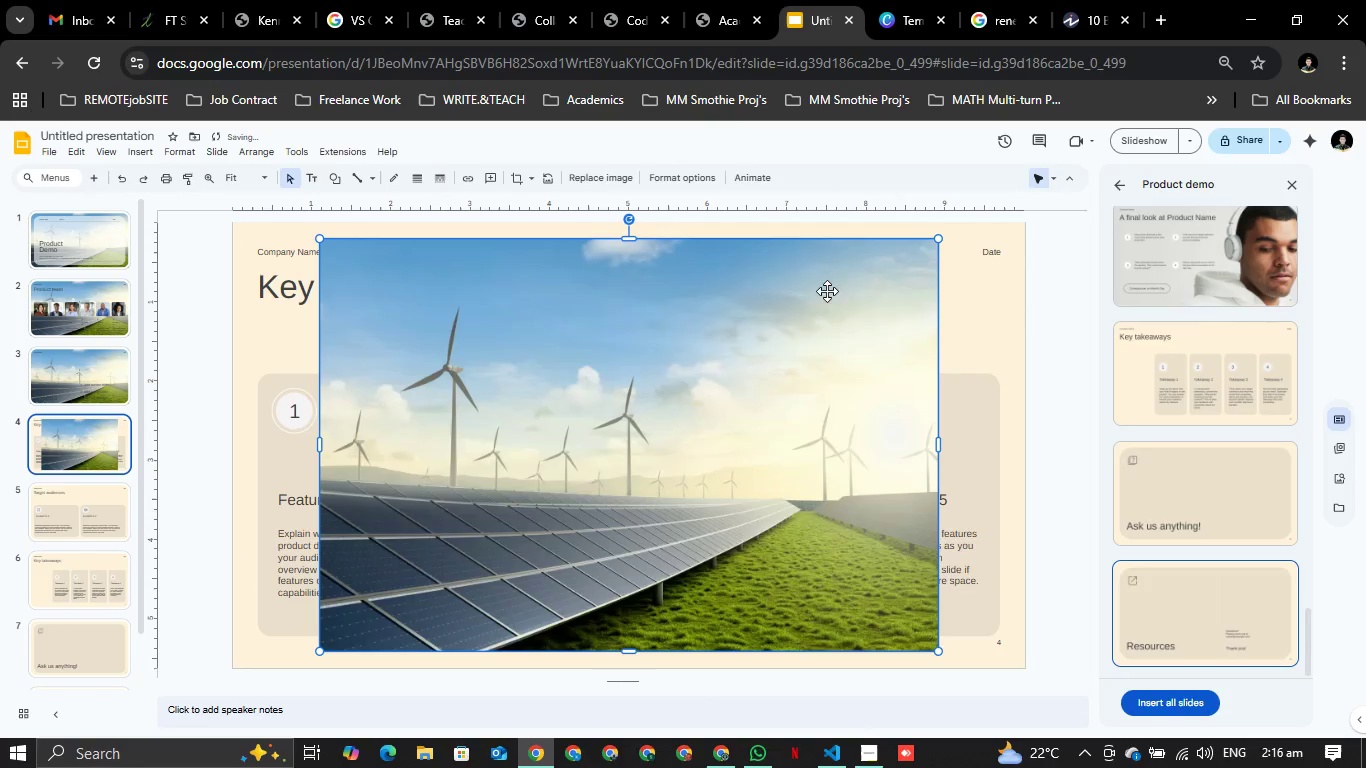 
right_click([827, 291])
 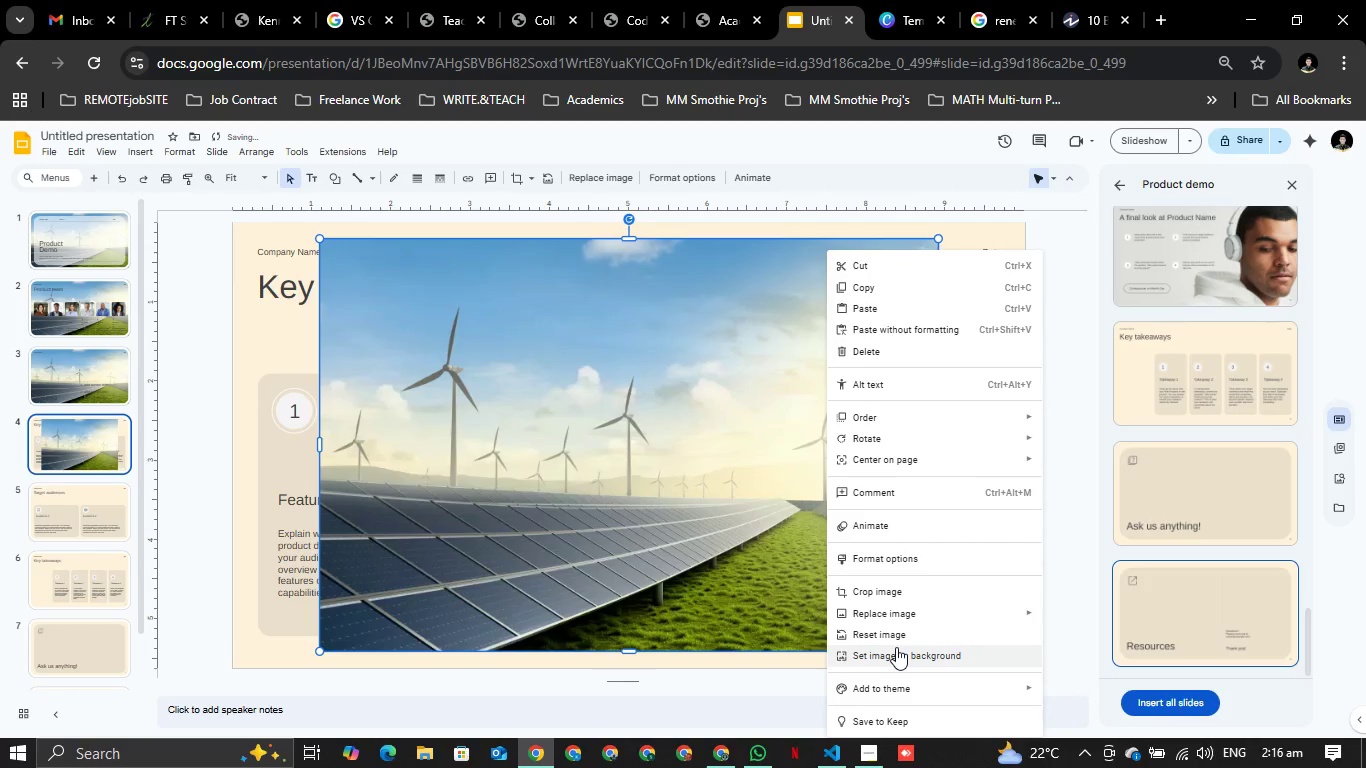 
left_click([896, 647])
 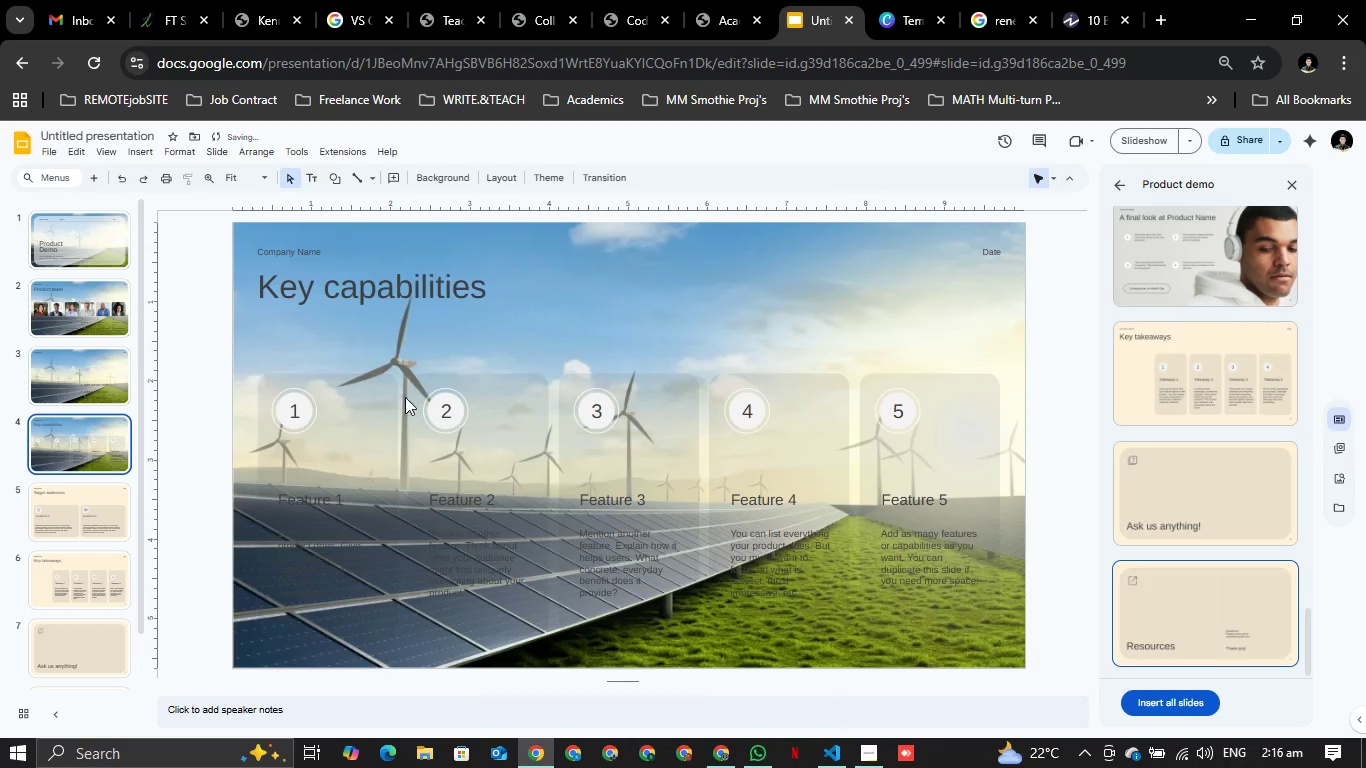 
scroll: coordinate [154, 370], scroll_direction: down, amount: 4.0
 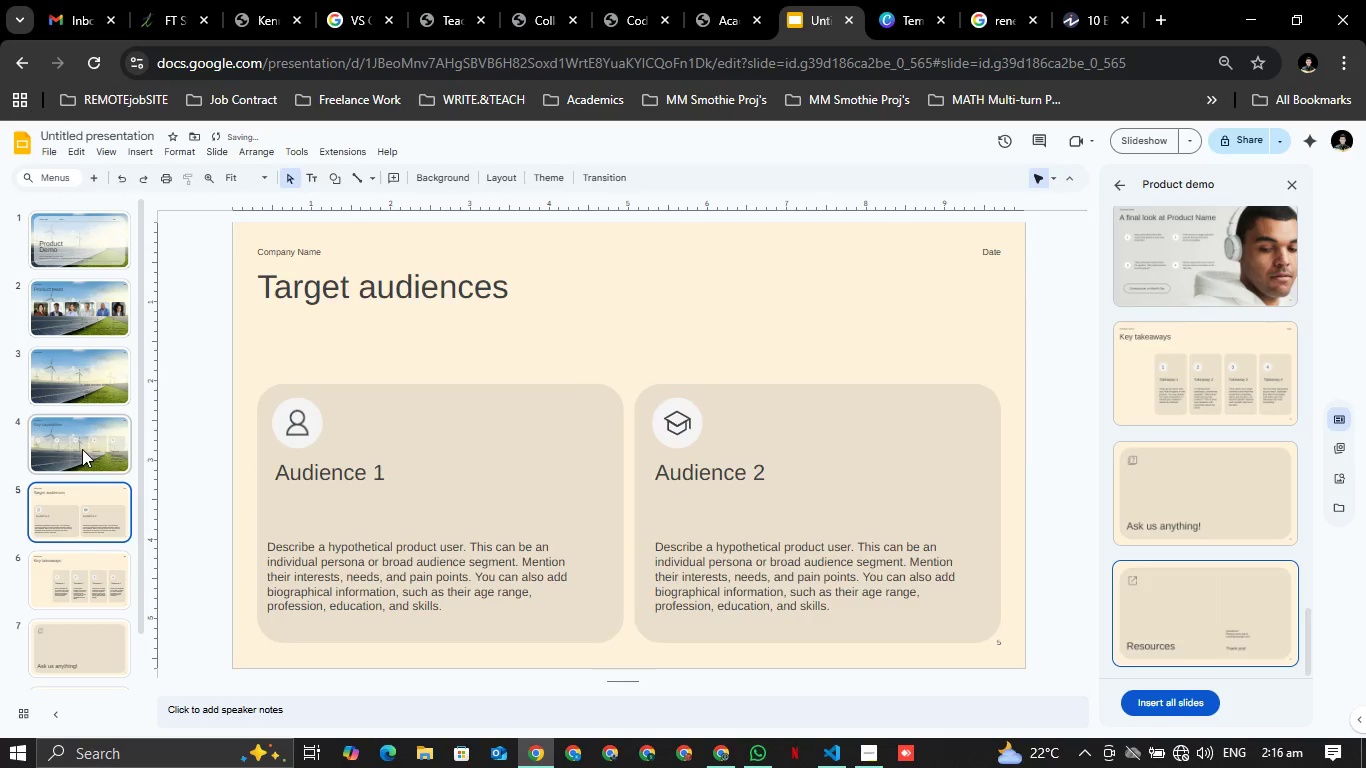 
left_click([82, 449])
 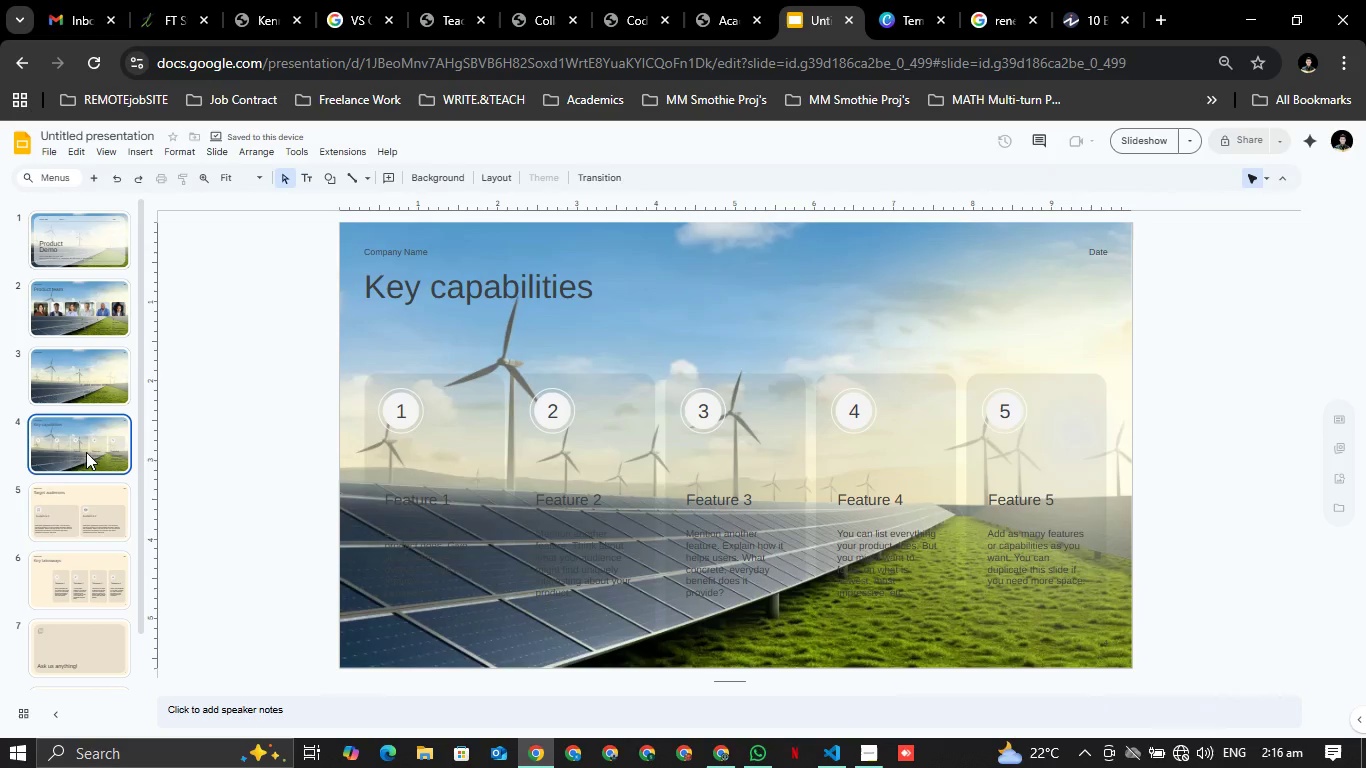 
left_click([61, 513])
 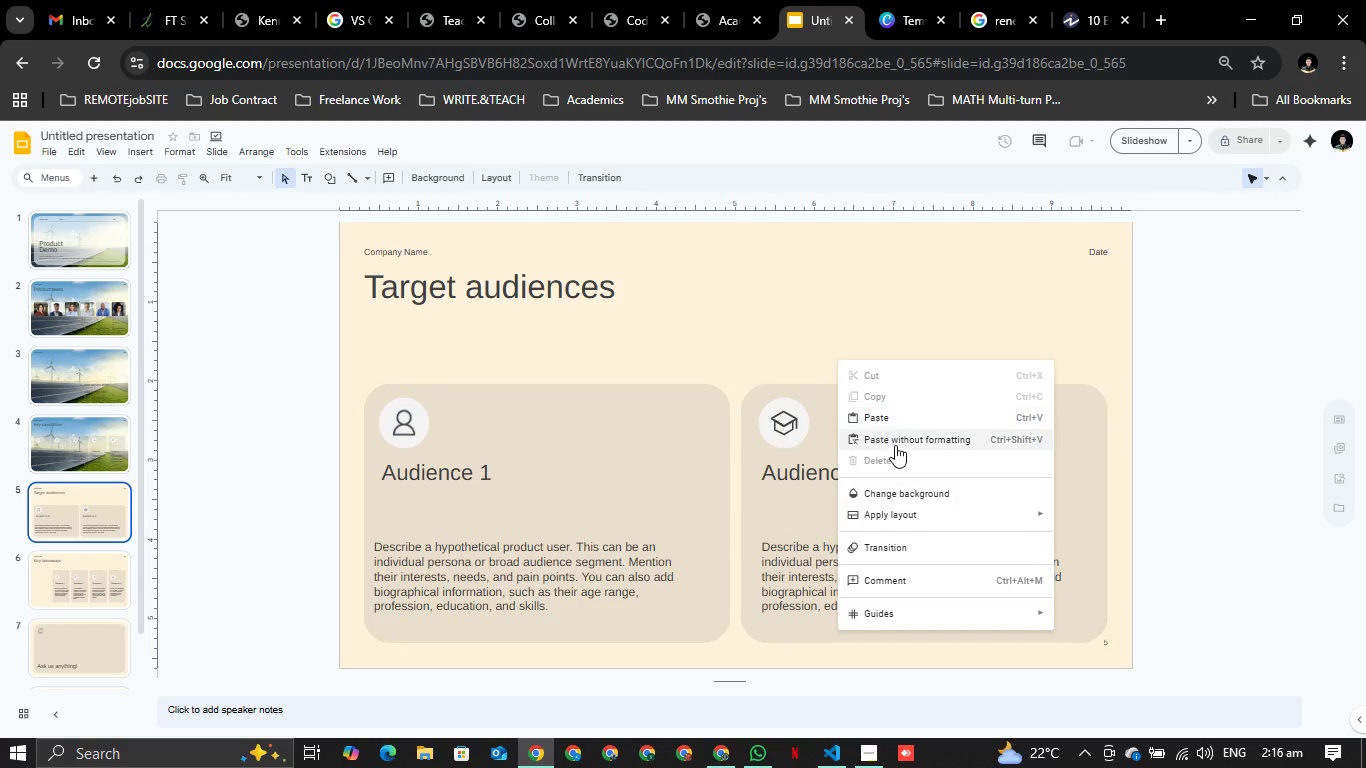 
left_click([900, 416])
 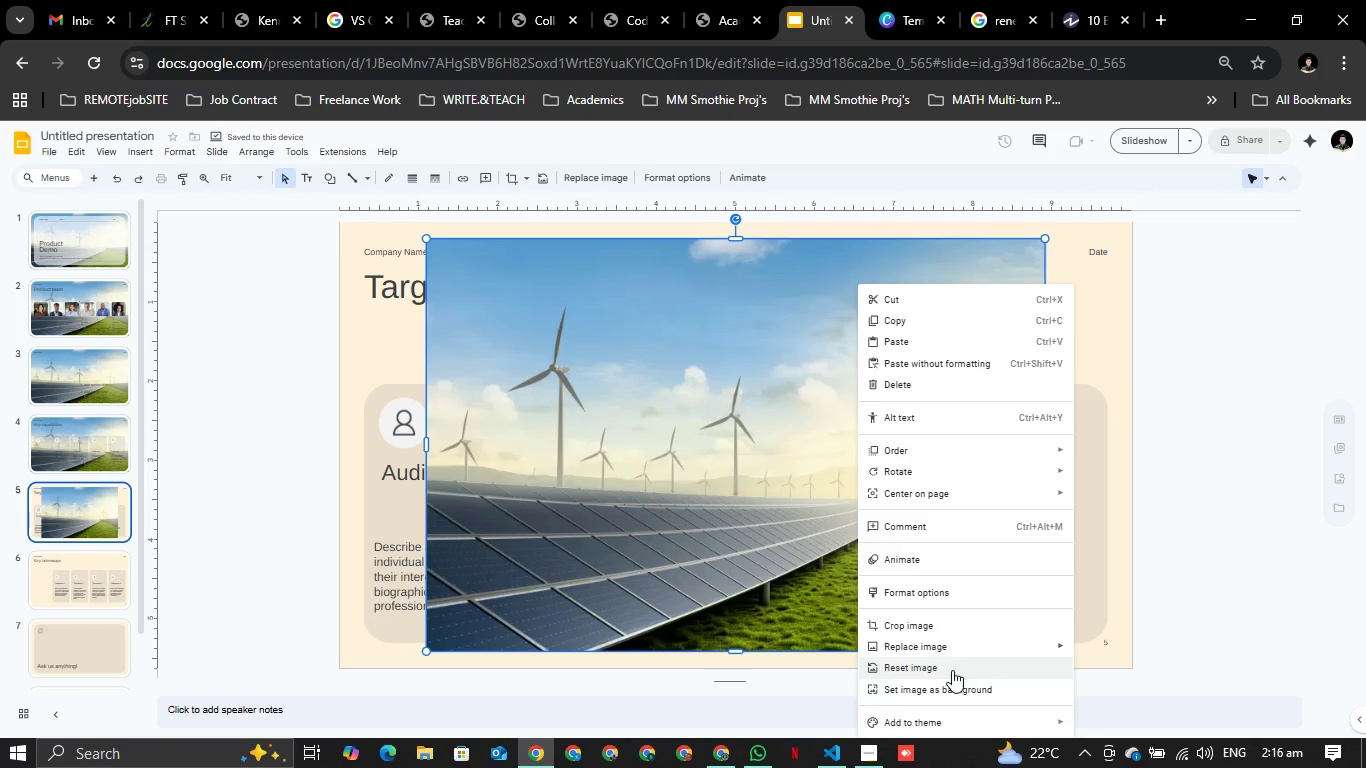 
left_click([947, 680])
 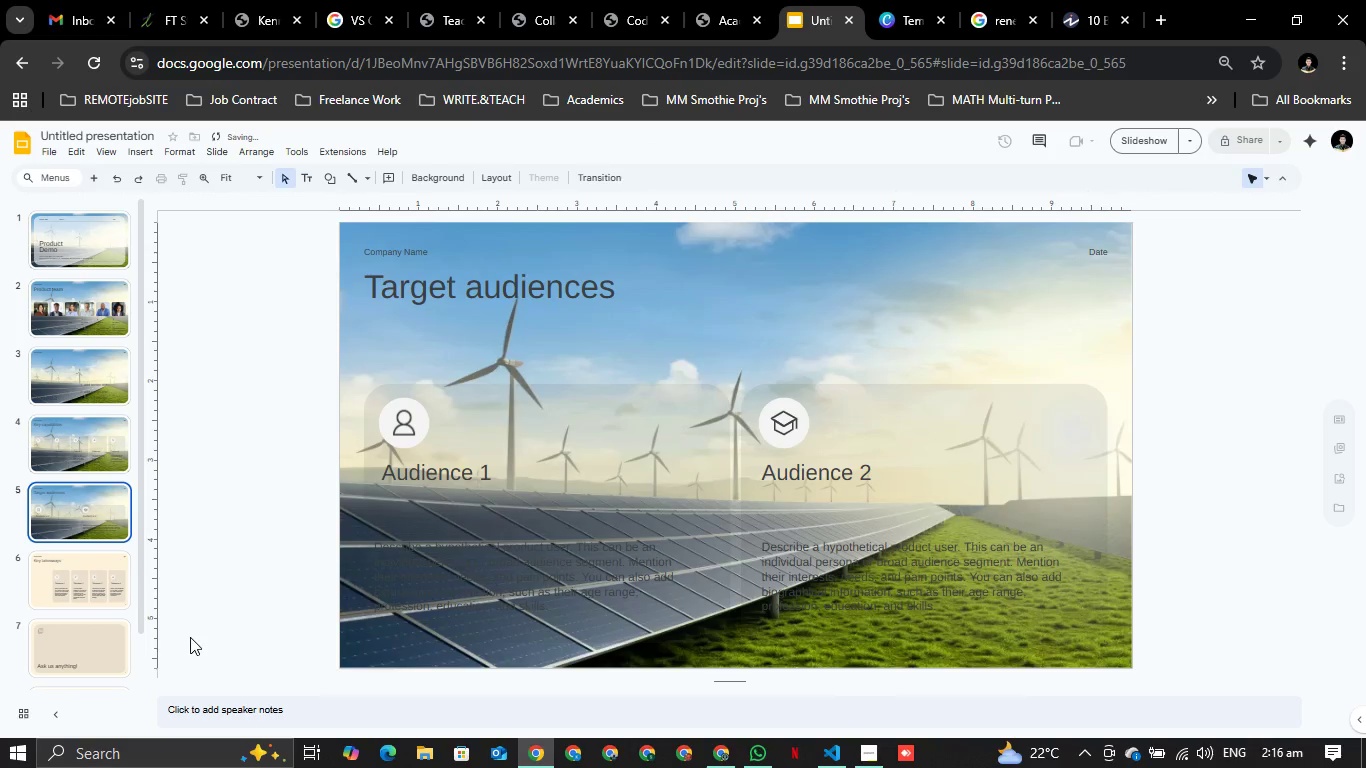 
scroll: coordinate [81, 400], scroll_direction: down, amount: 3.0
 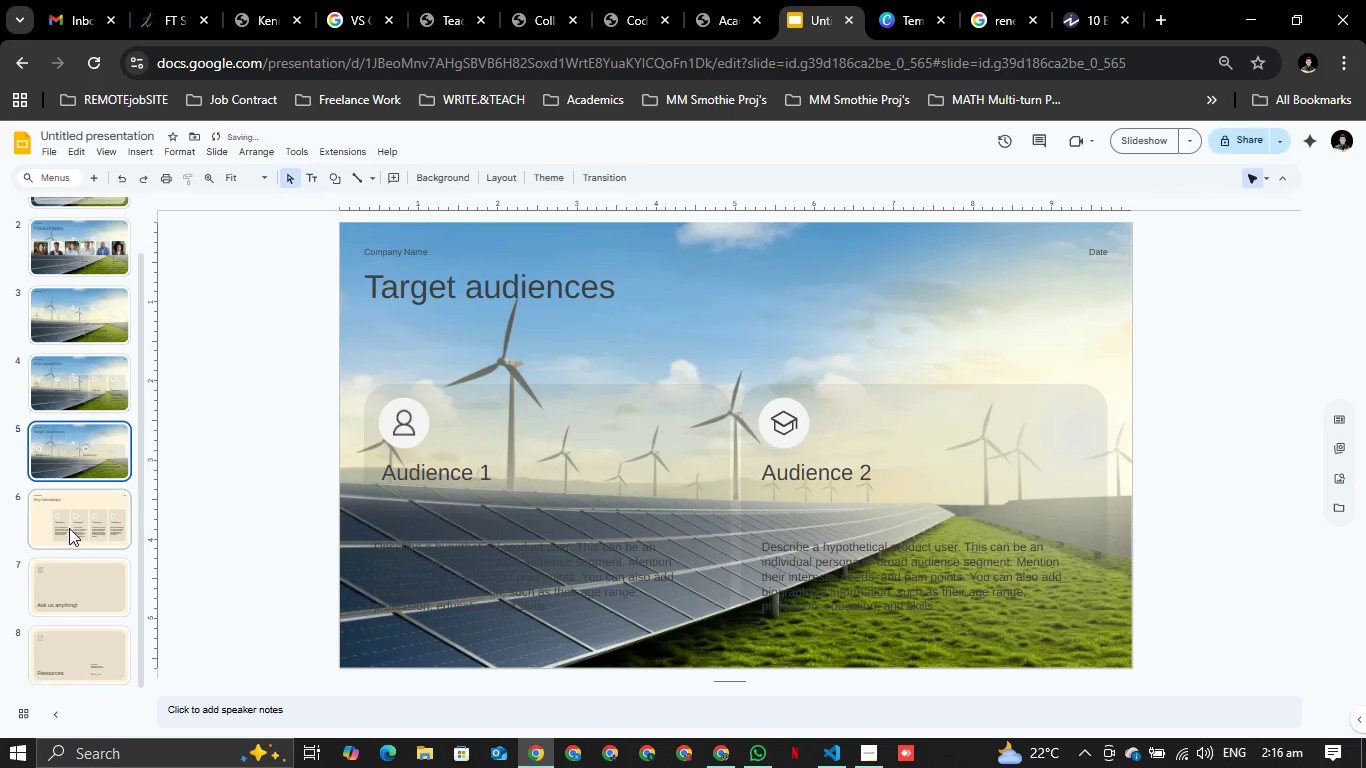 
left_click([69, 528])
 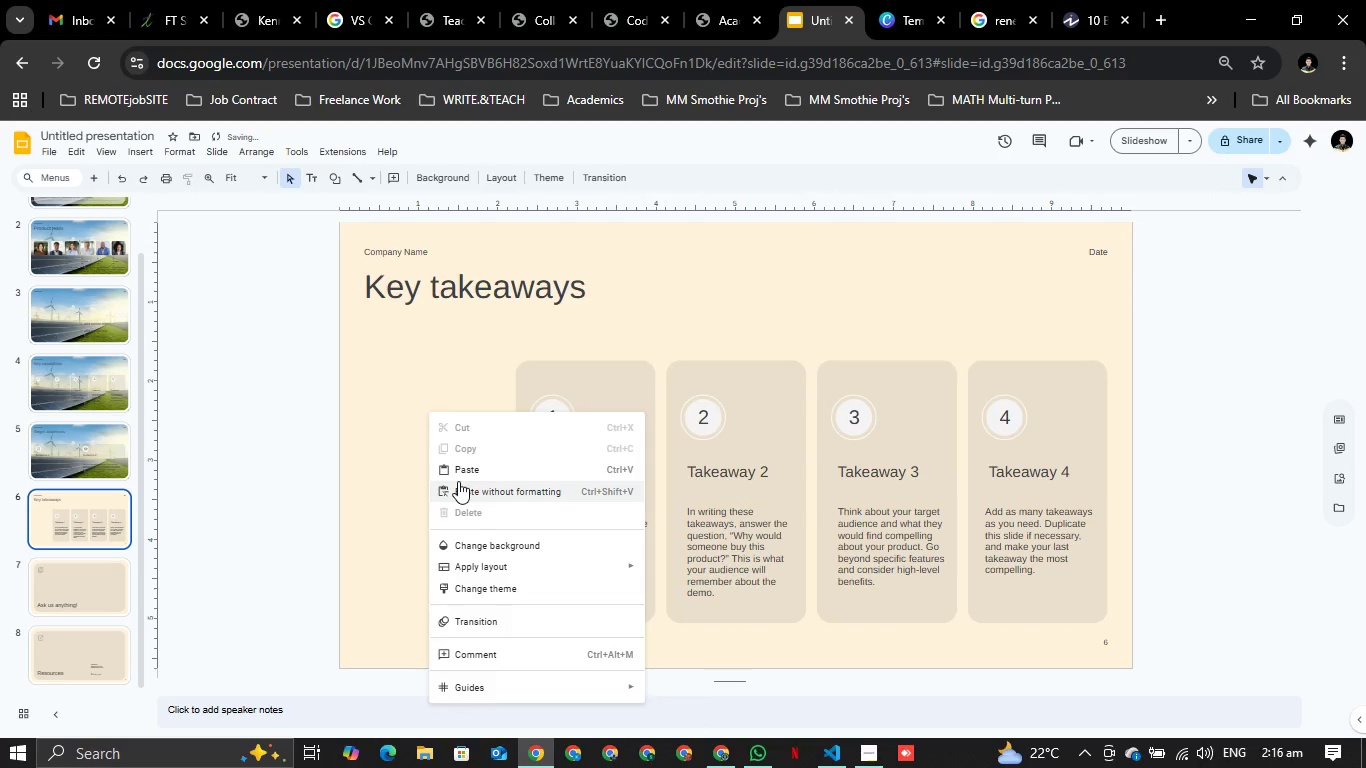 
left_click([463, 474])
 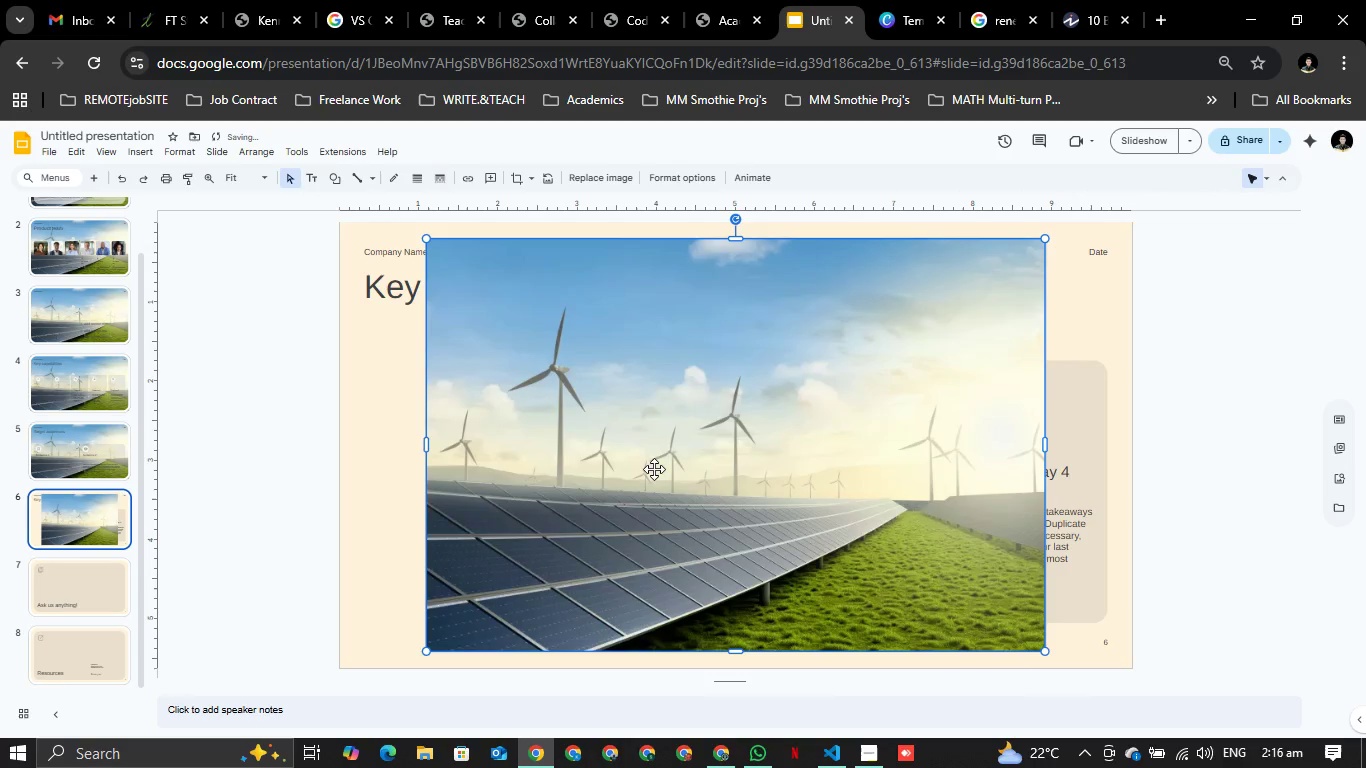 
right_click([655, 468])
 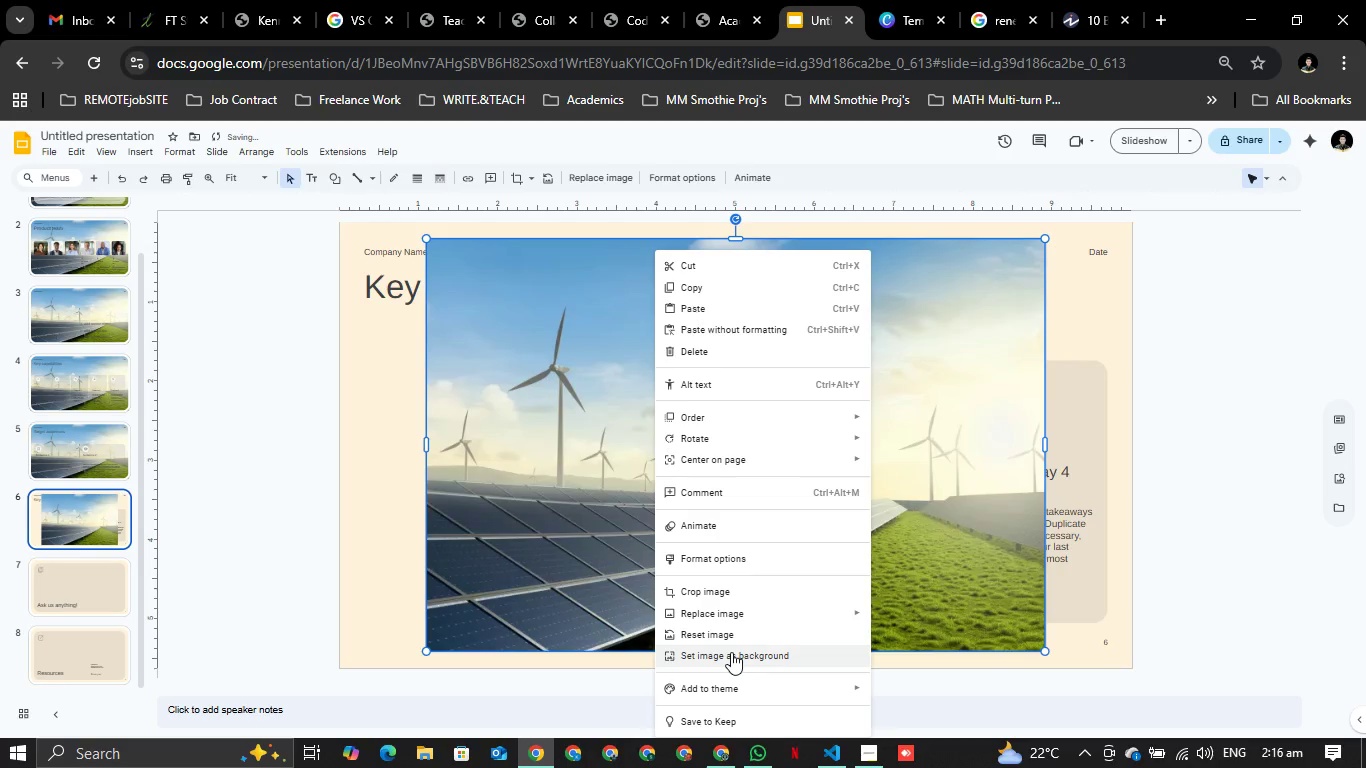 
left_click([731, 652])
 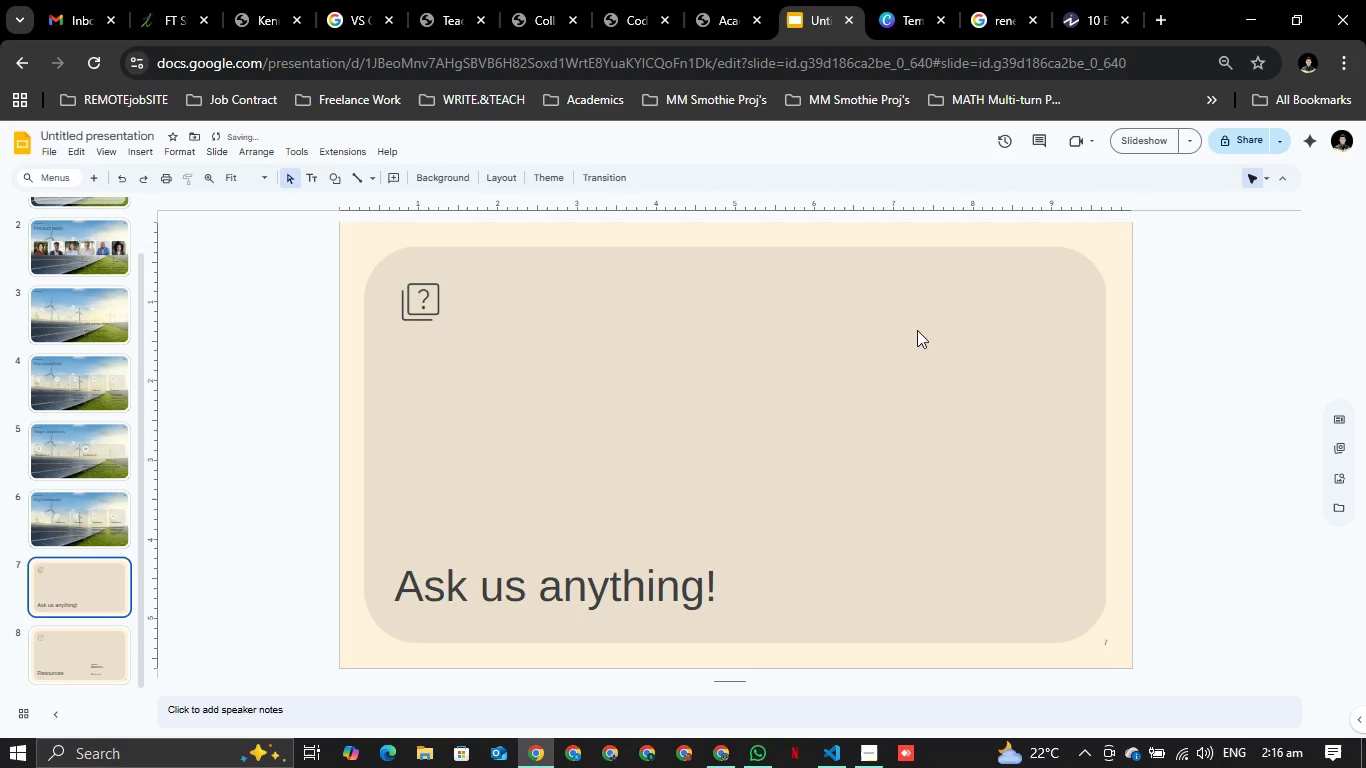 
right_click([1112, 259])
 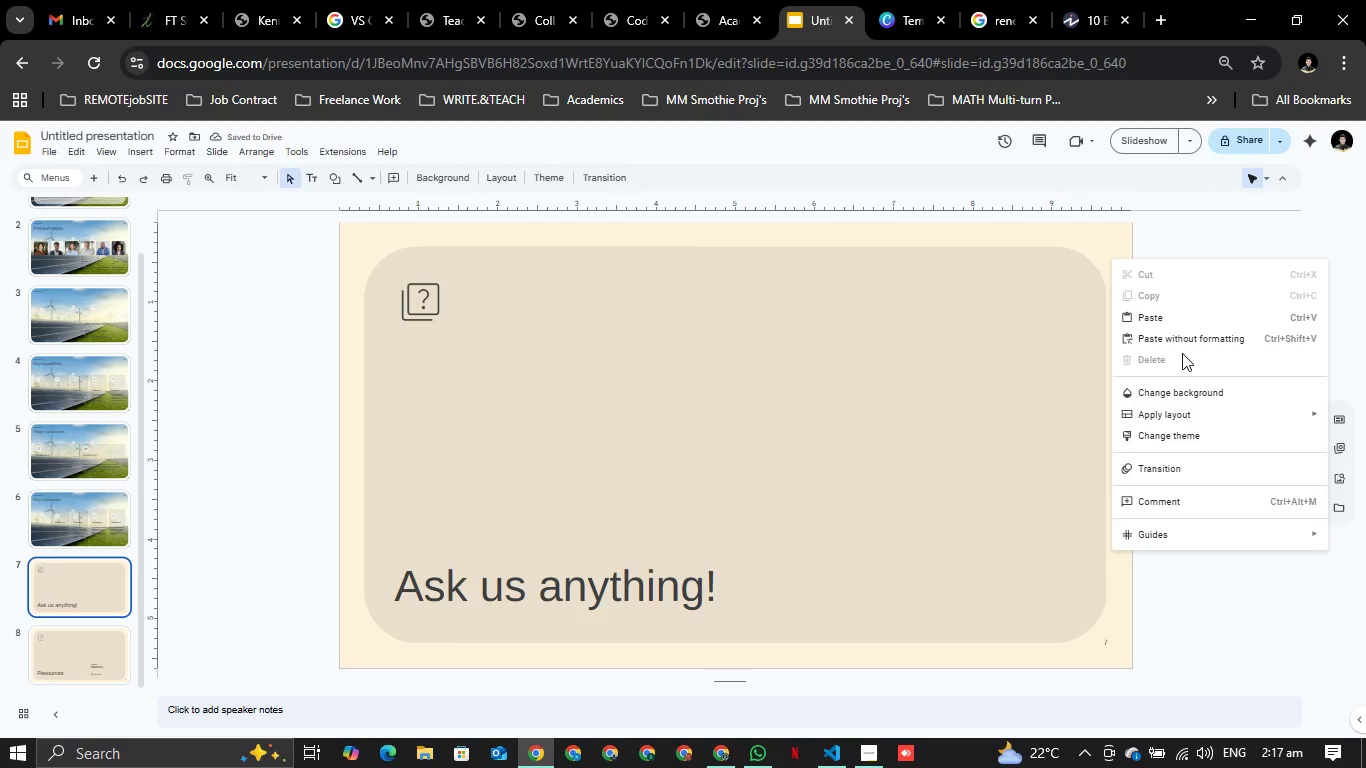 
left_click([1183, 316])
 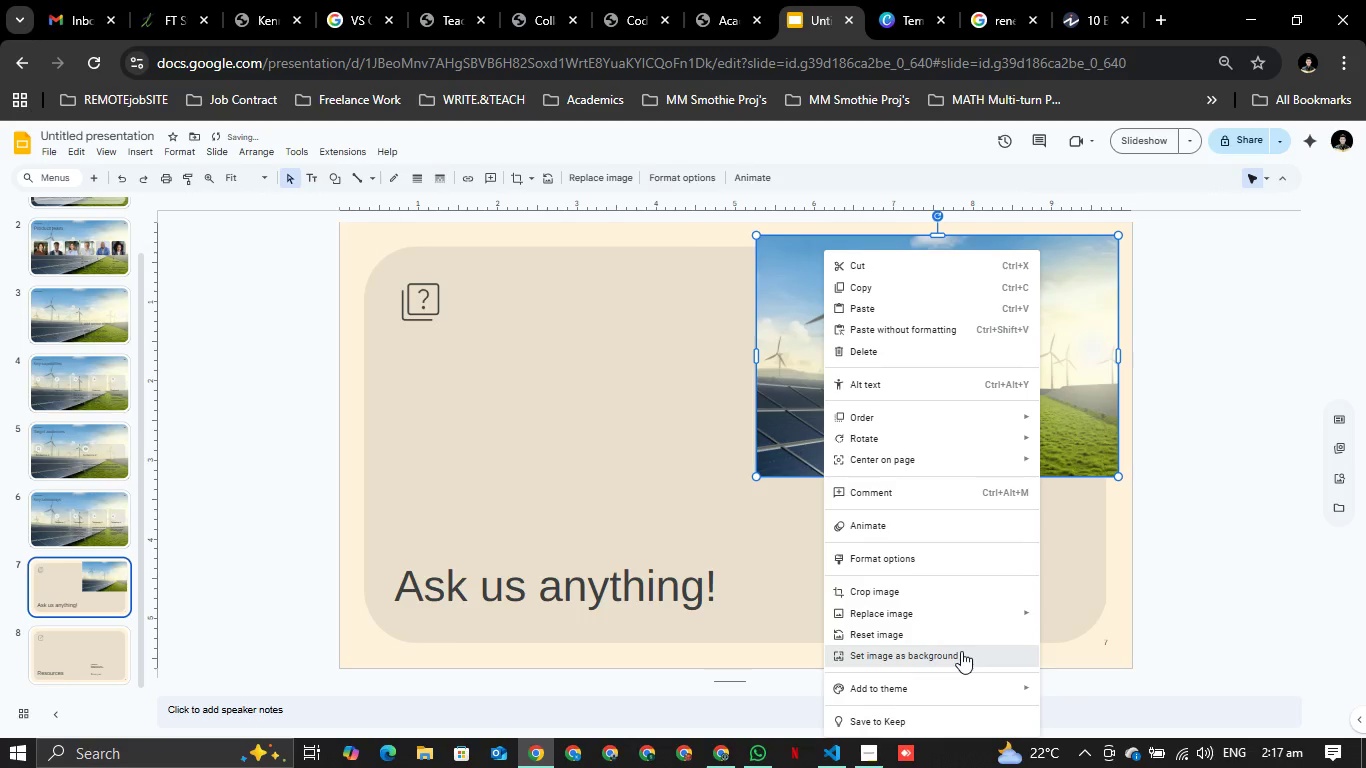 
wait(6.38)
 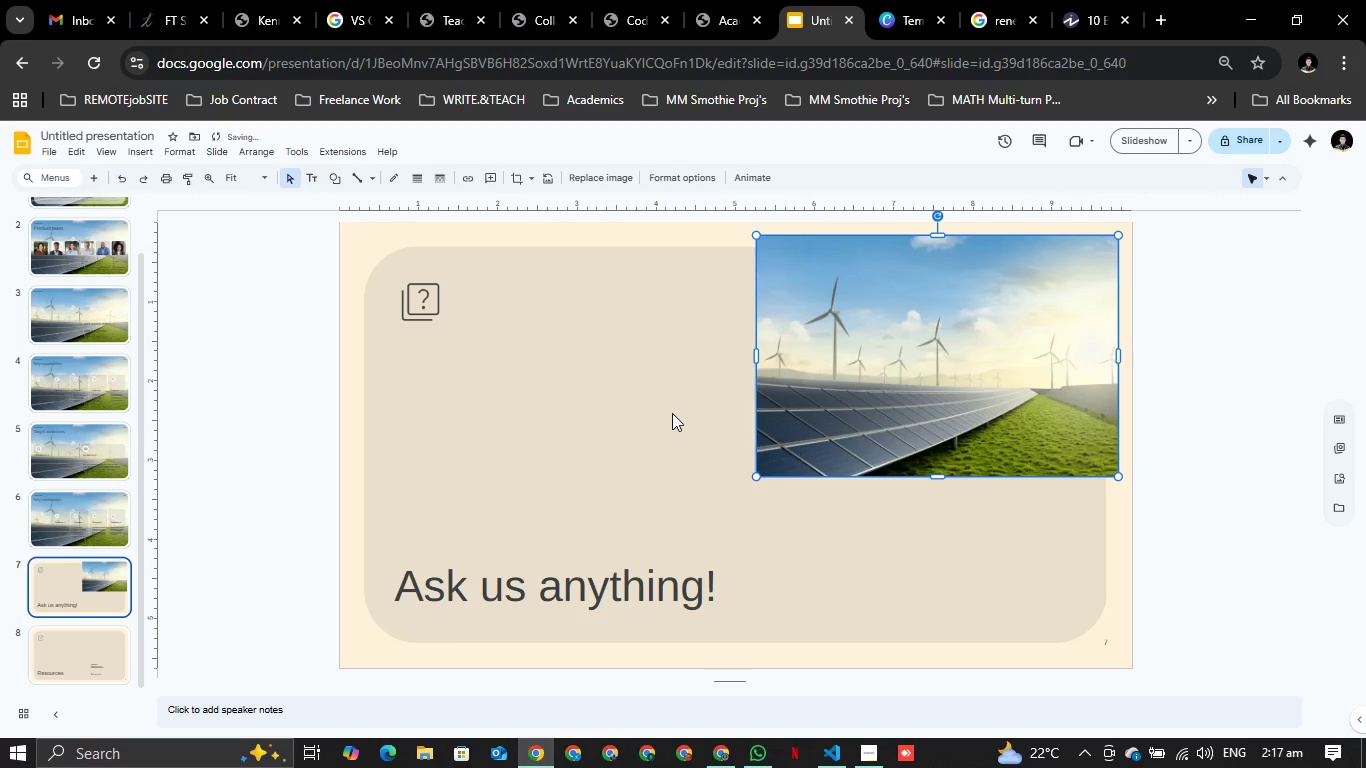 
scroll: coordinate [115, 377], scroll_direction: down, amount: 4.0
 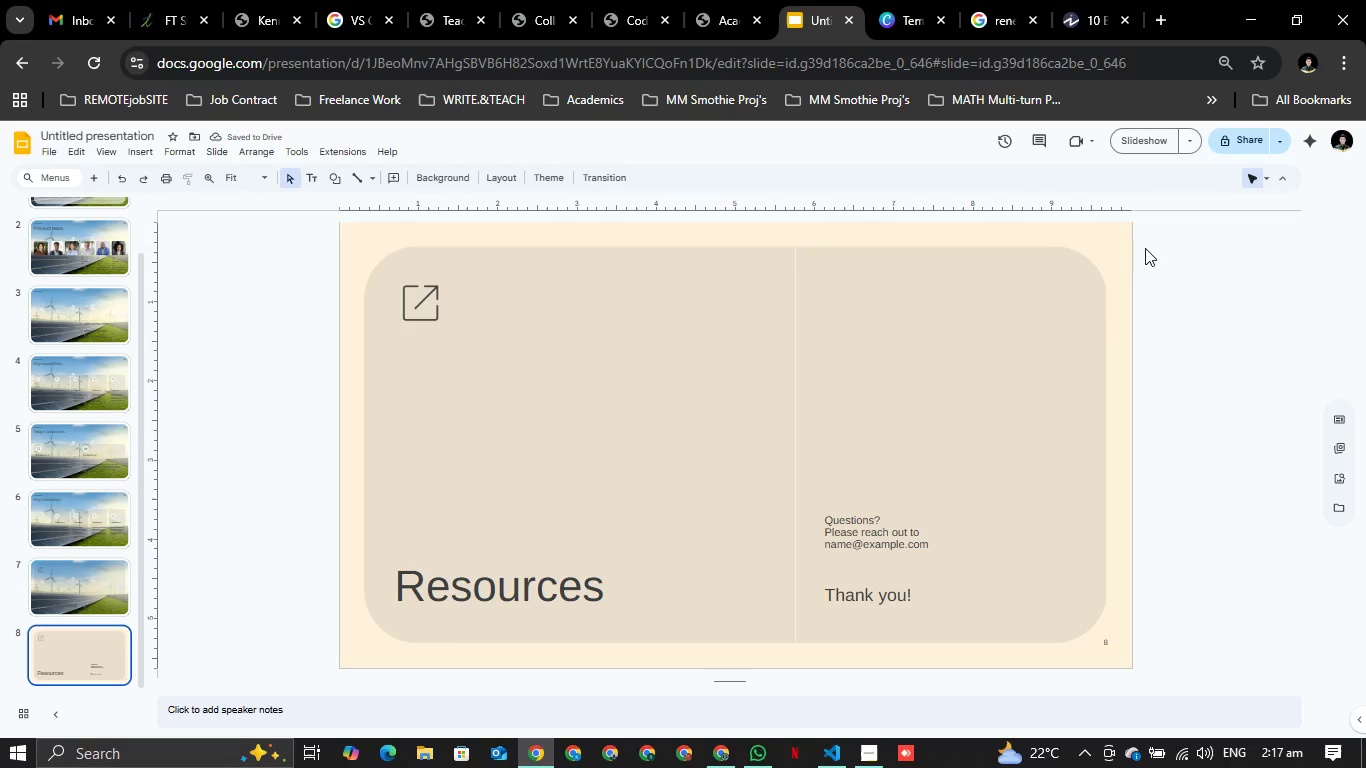 
right_click([1095, 233])
 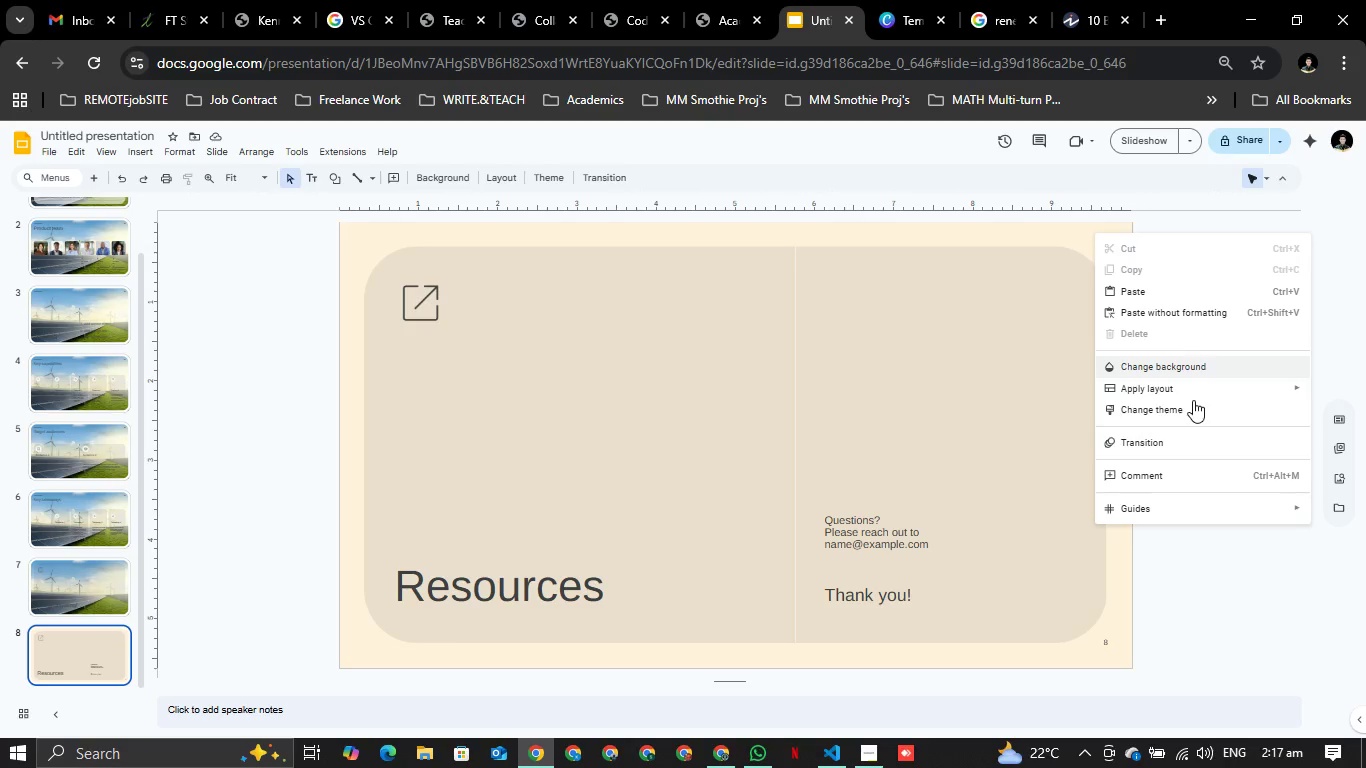 
wait(5.72)
 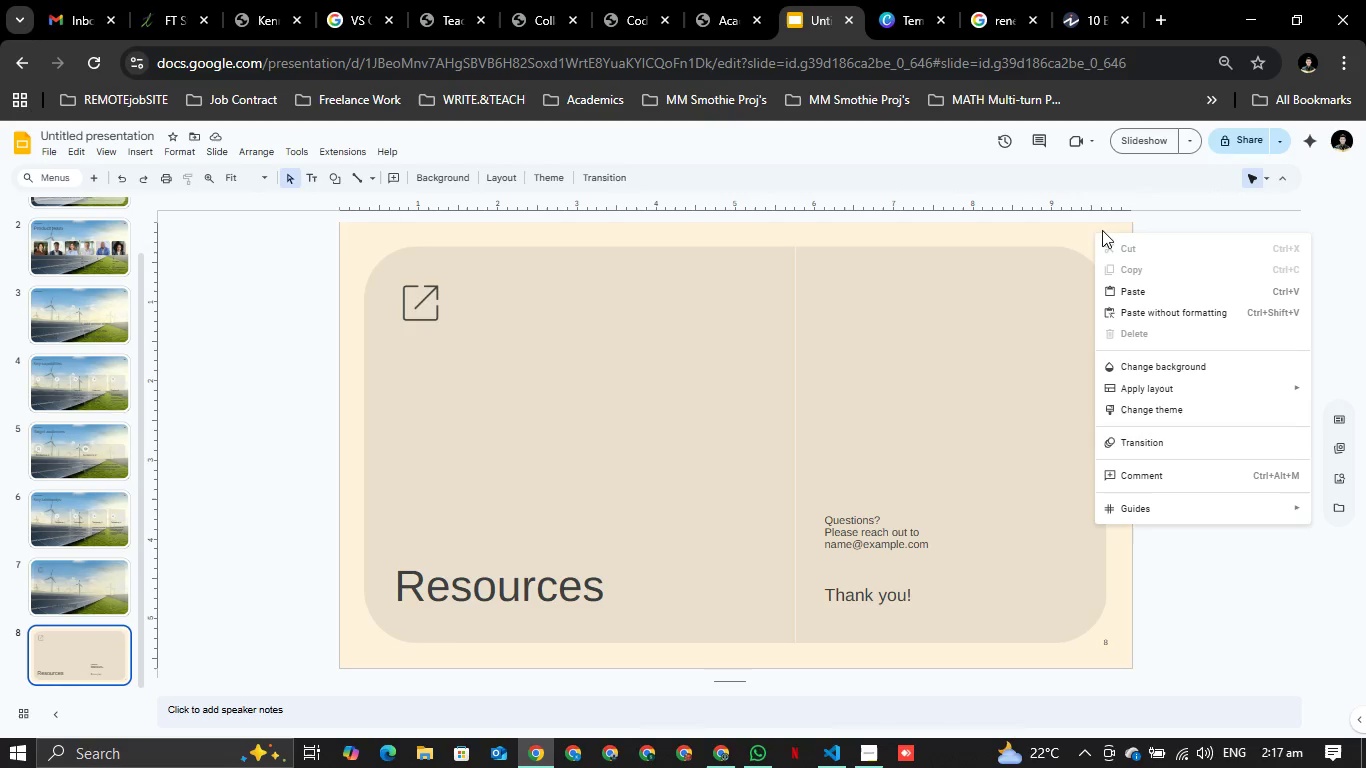 
left_click([1188, 288])
 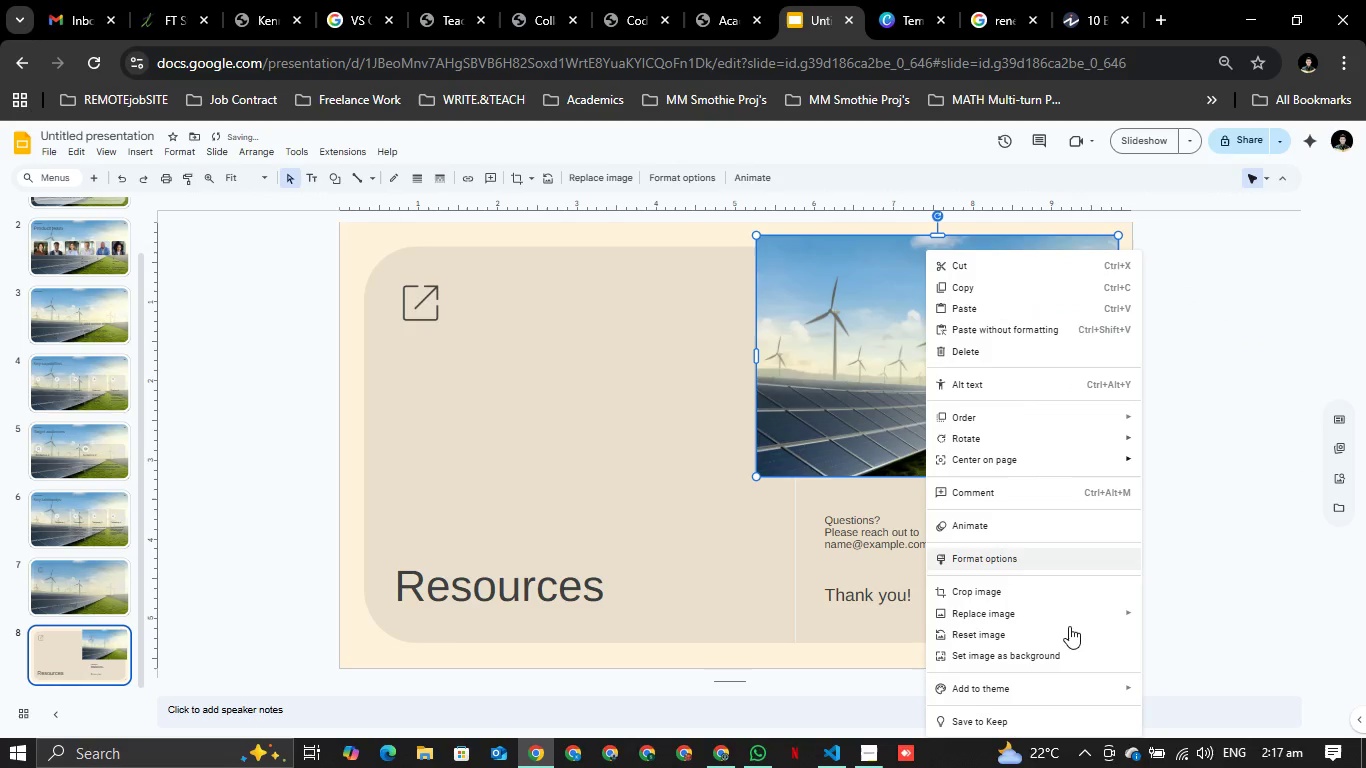 
left_click([1060, 652])
 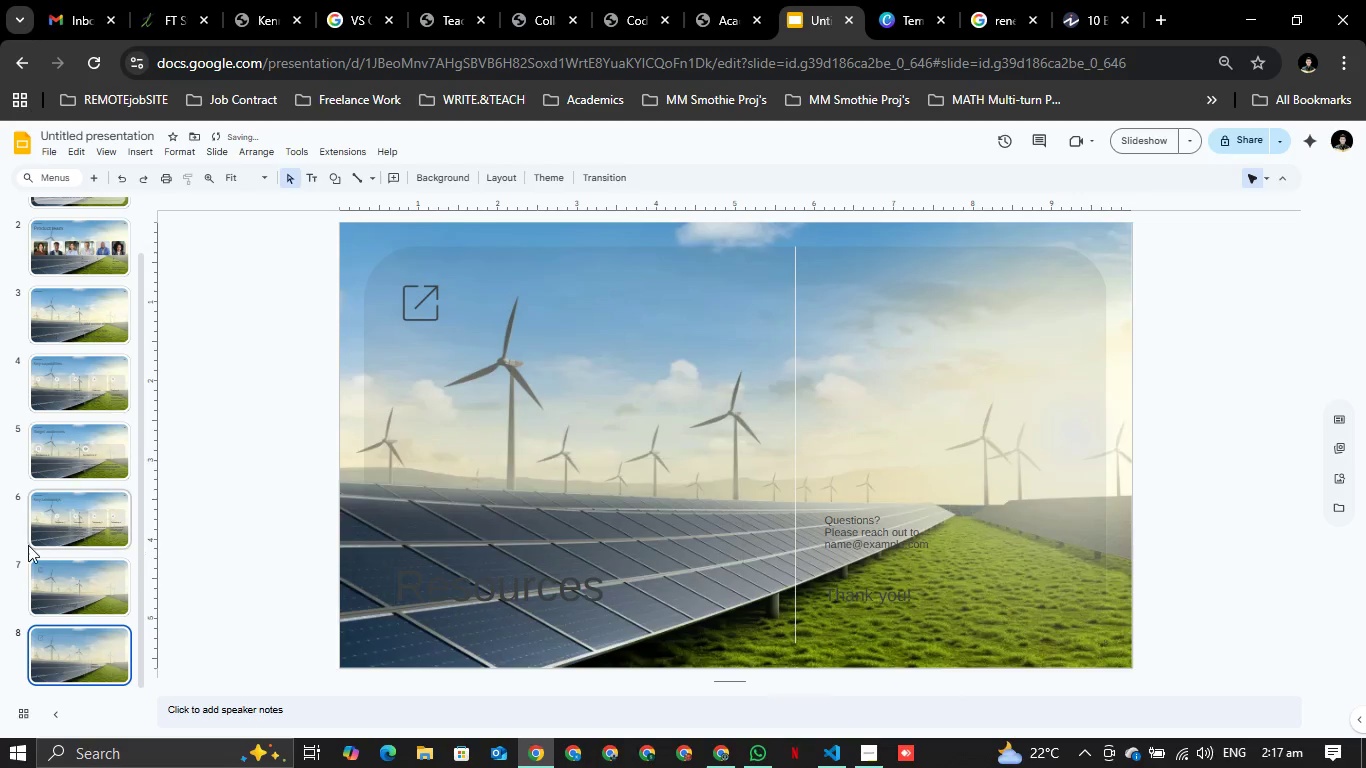 
scroll: coordinate [54, 517], scroll_direction: up, amount: 9.0
 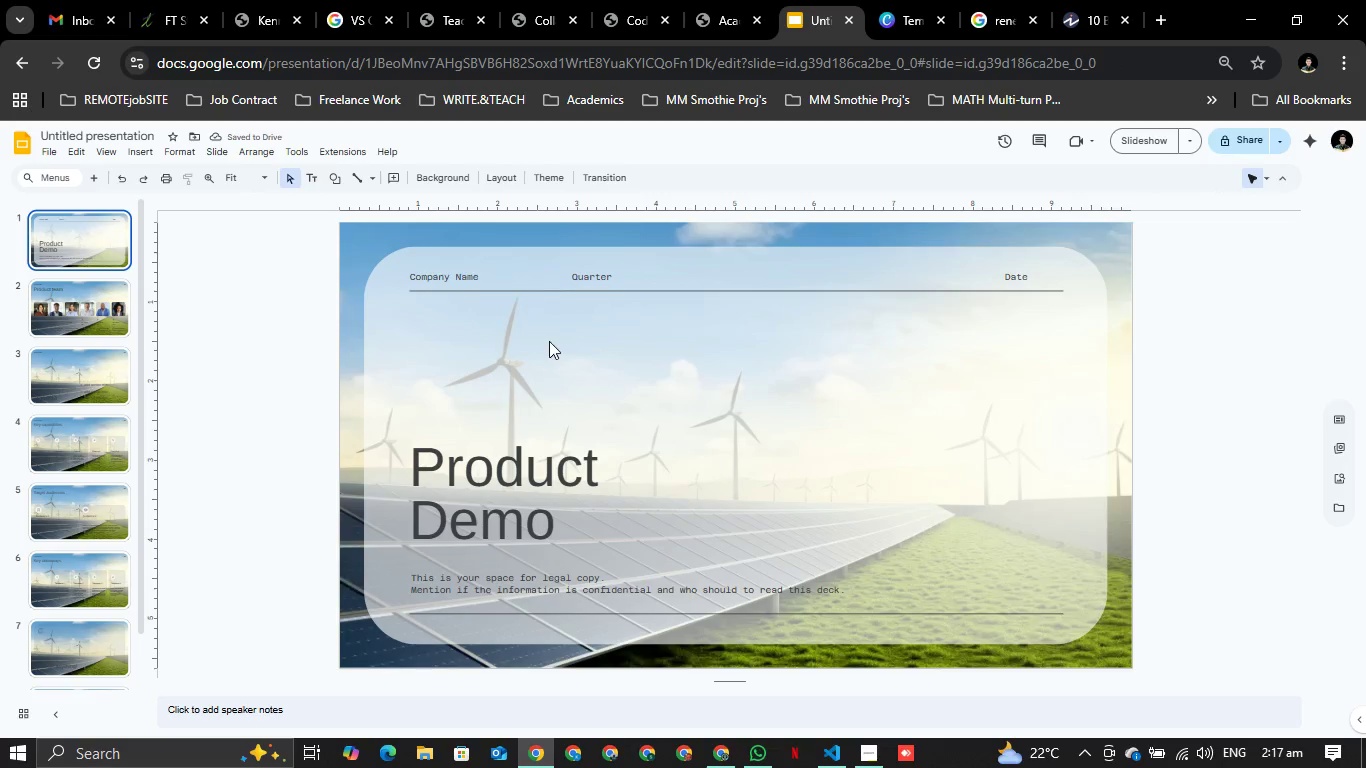 
left_click([521, 465])
 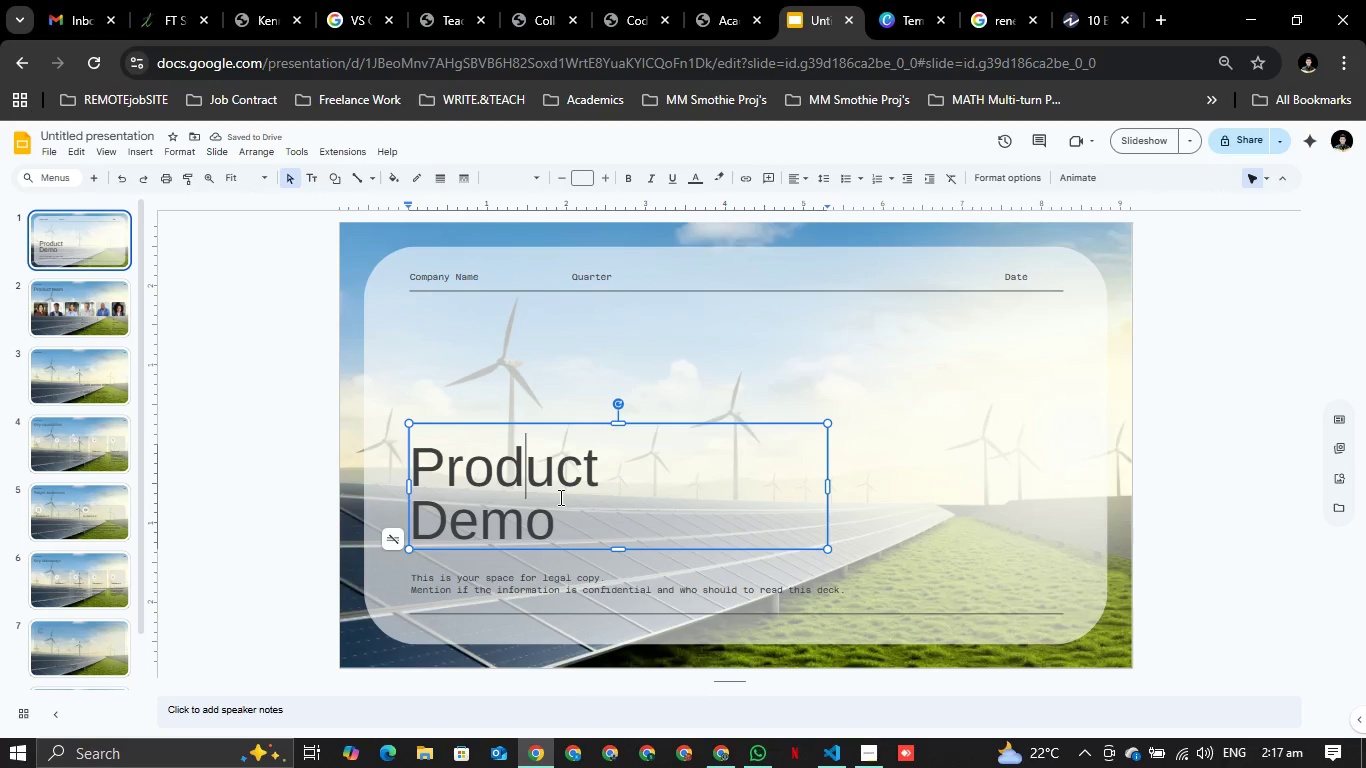 
left_click([559, 497])
 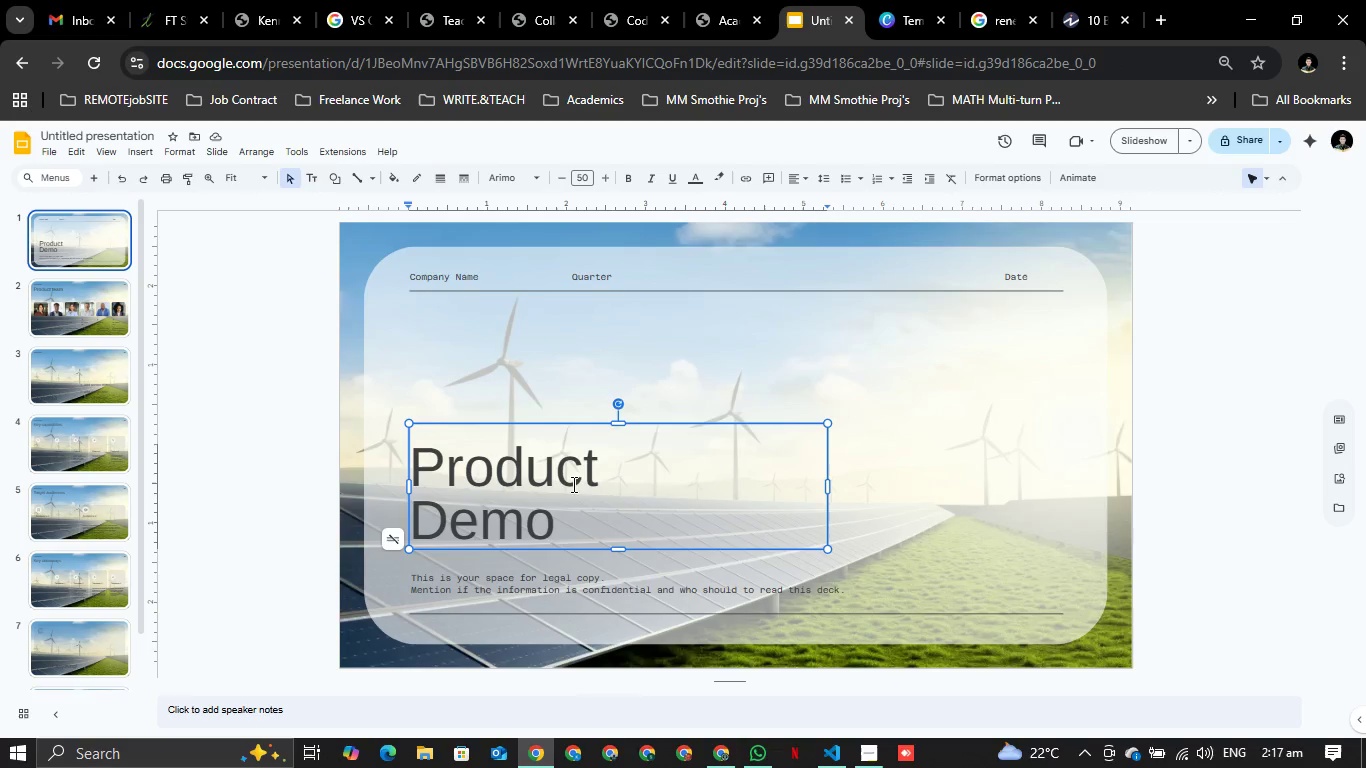 
key(Control+A)
 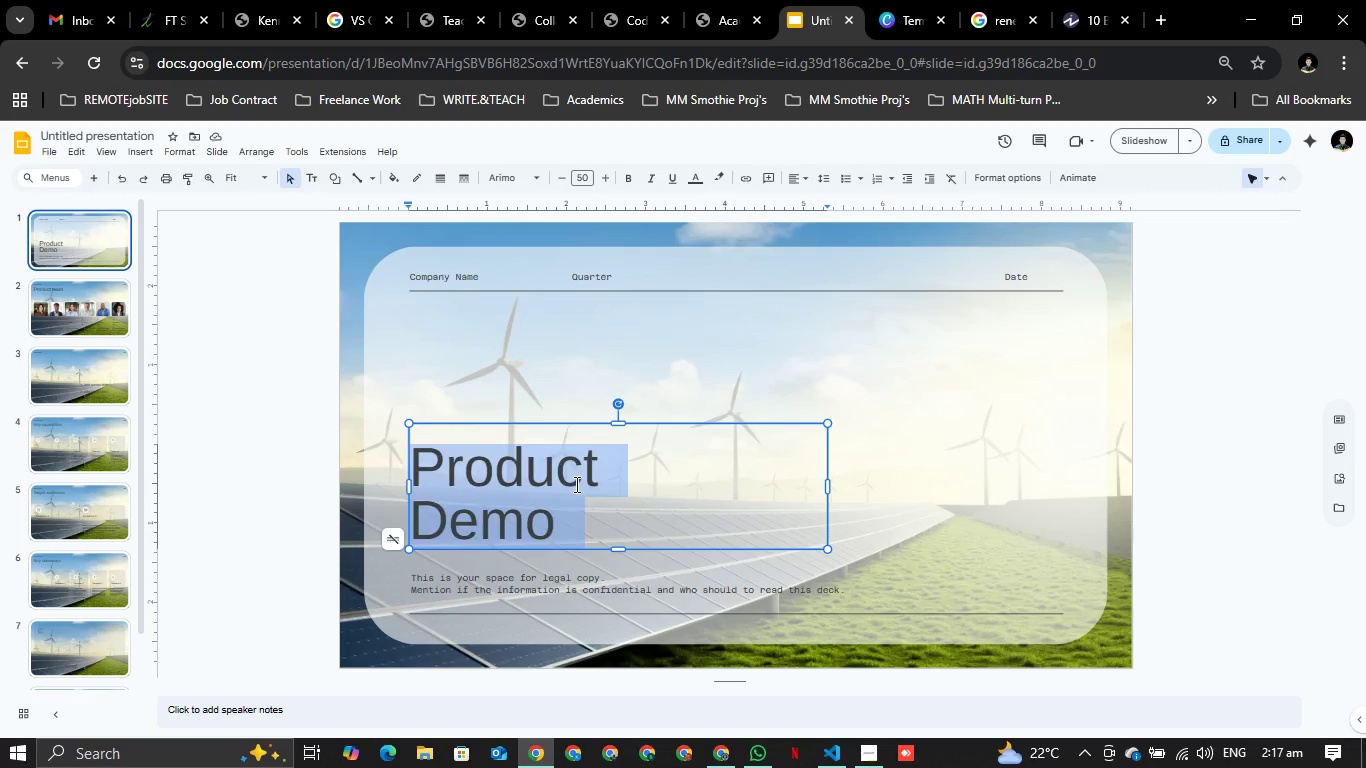 
key(Backspace)
 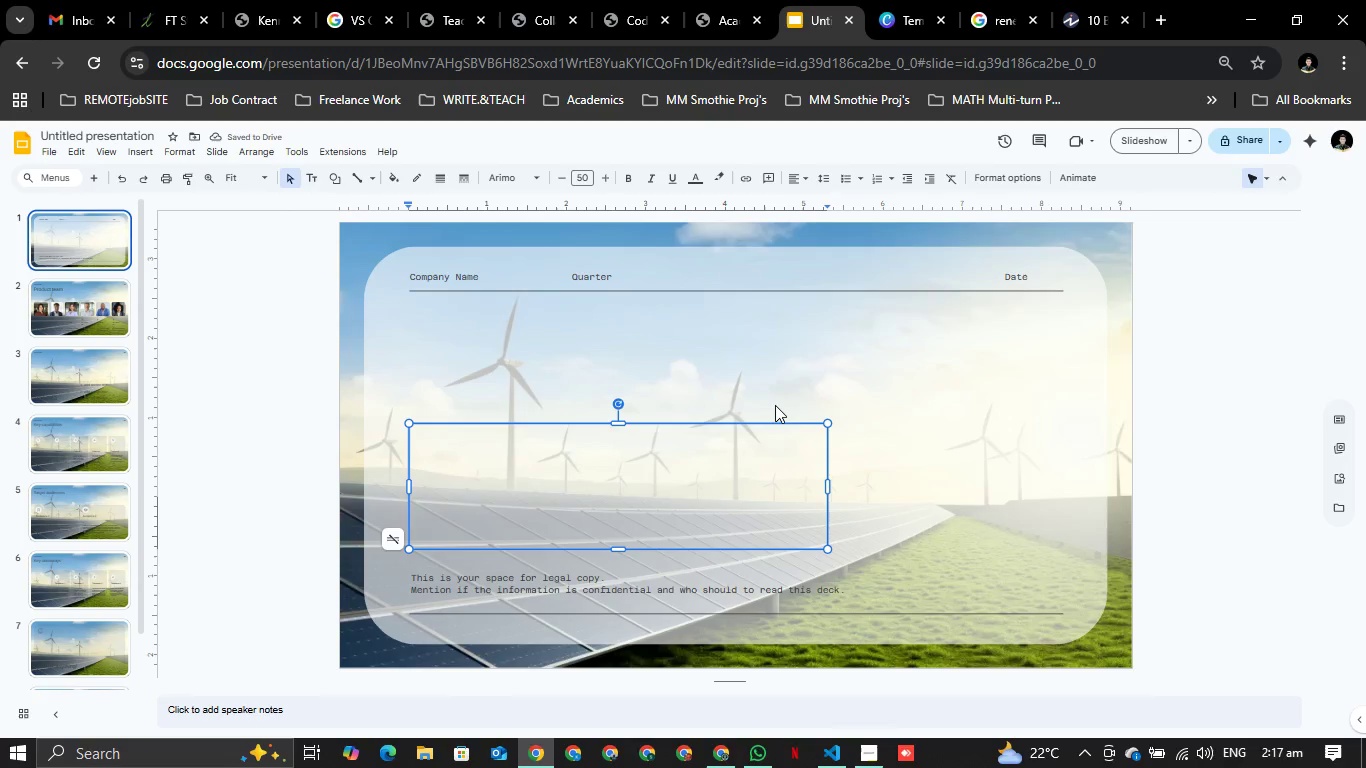 
wait(5.15)
 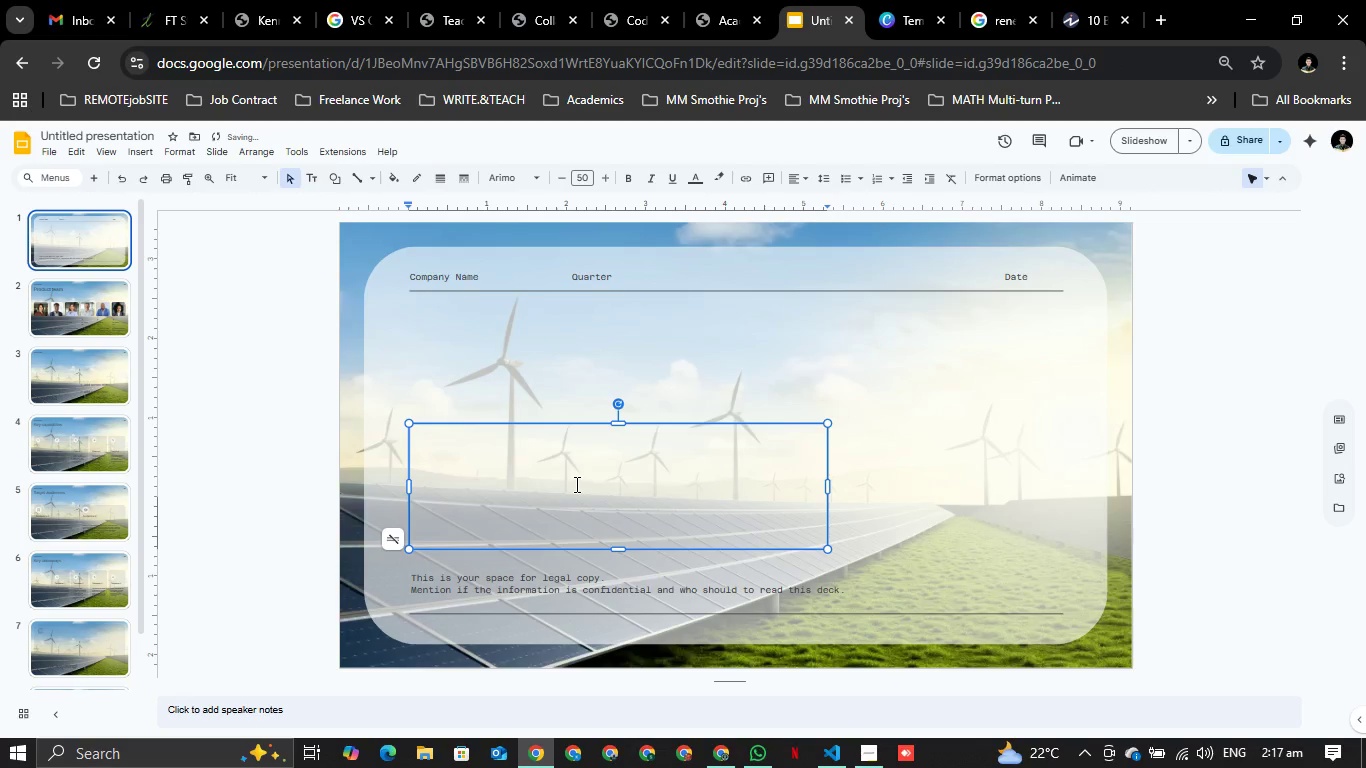 
type(e Fut)
key(Backspace)
key(Backspace)
key(Backspace)
key(Backspace)
key(Backspace)
key(Backspace)
key(Backspace)
type(The Future og )
key(Backspace)
key(Backspace)
type(f Commercial energ)
key(Backspace)
key(Backspace)
key(Backspace)
key(Backspace)
key(Backspace)
type(Energy)
 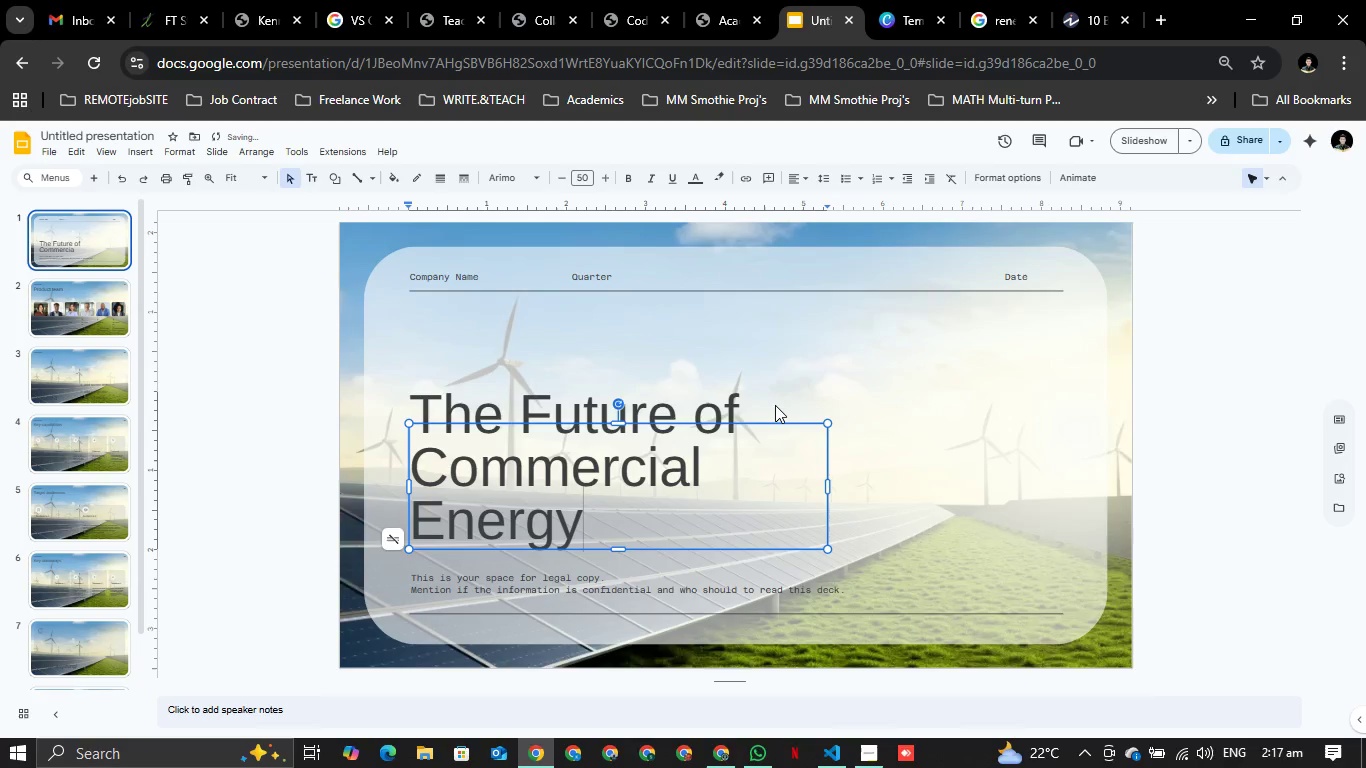 
key(Control+A)
 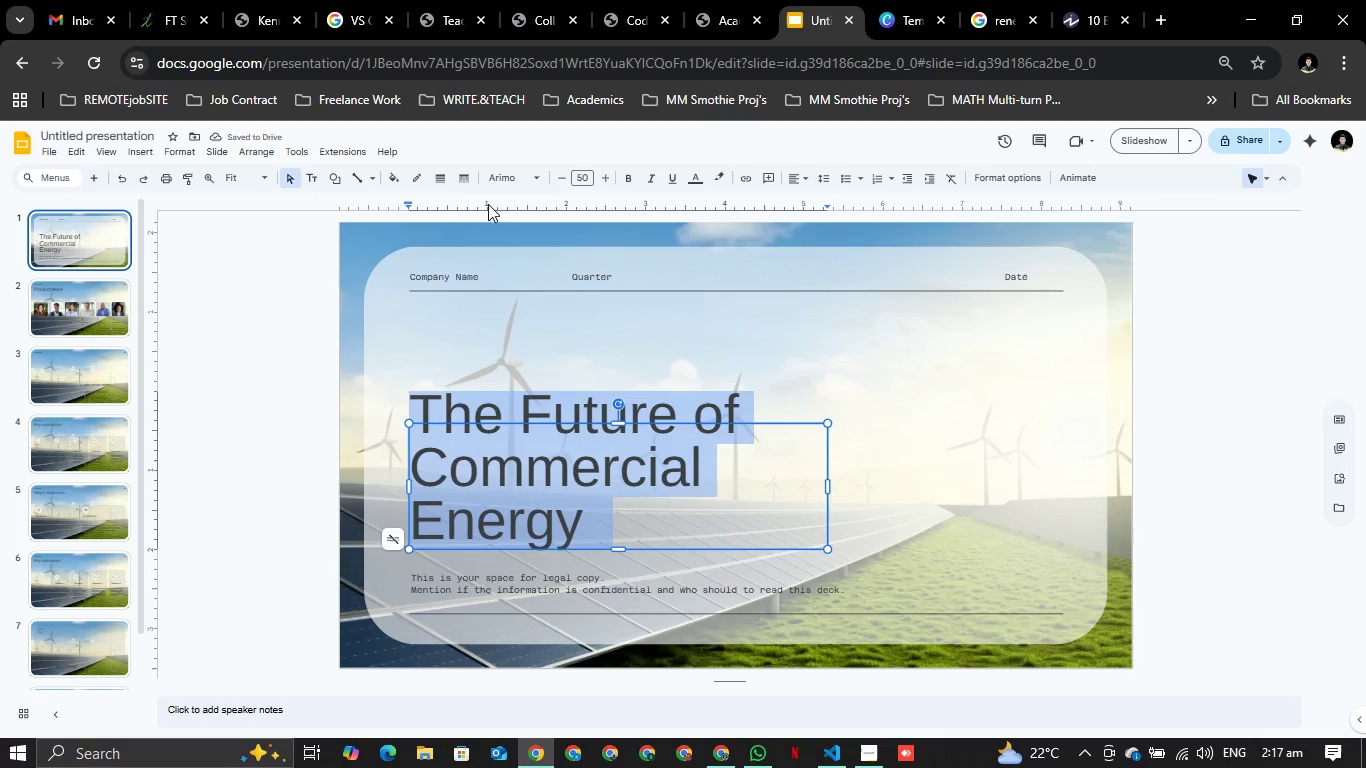 
left_click([531, 177])
 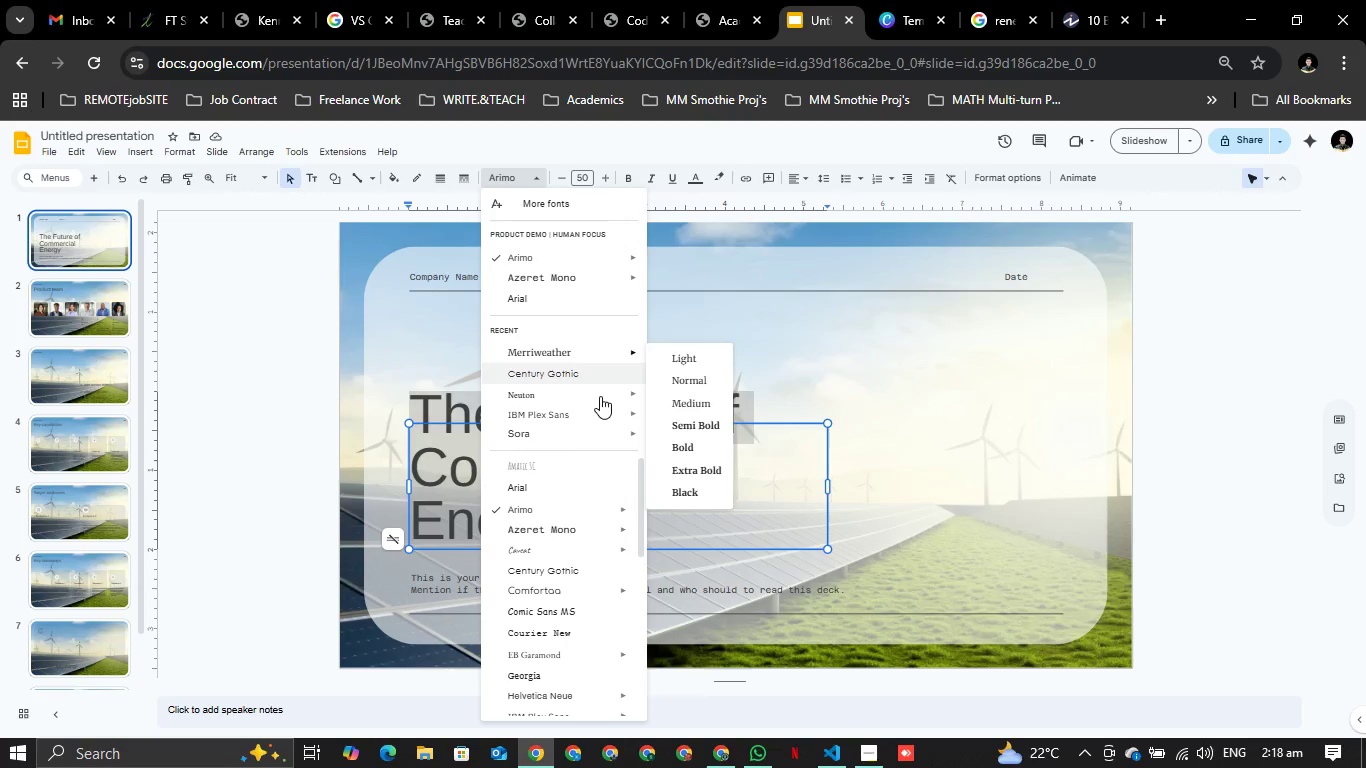 
left_click([573, 377])
 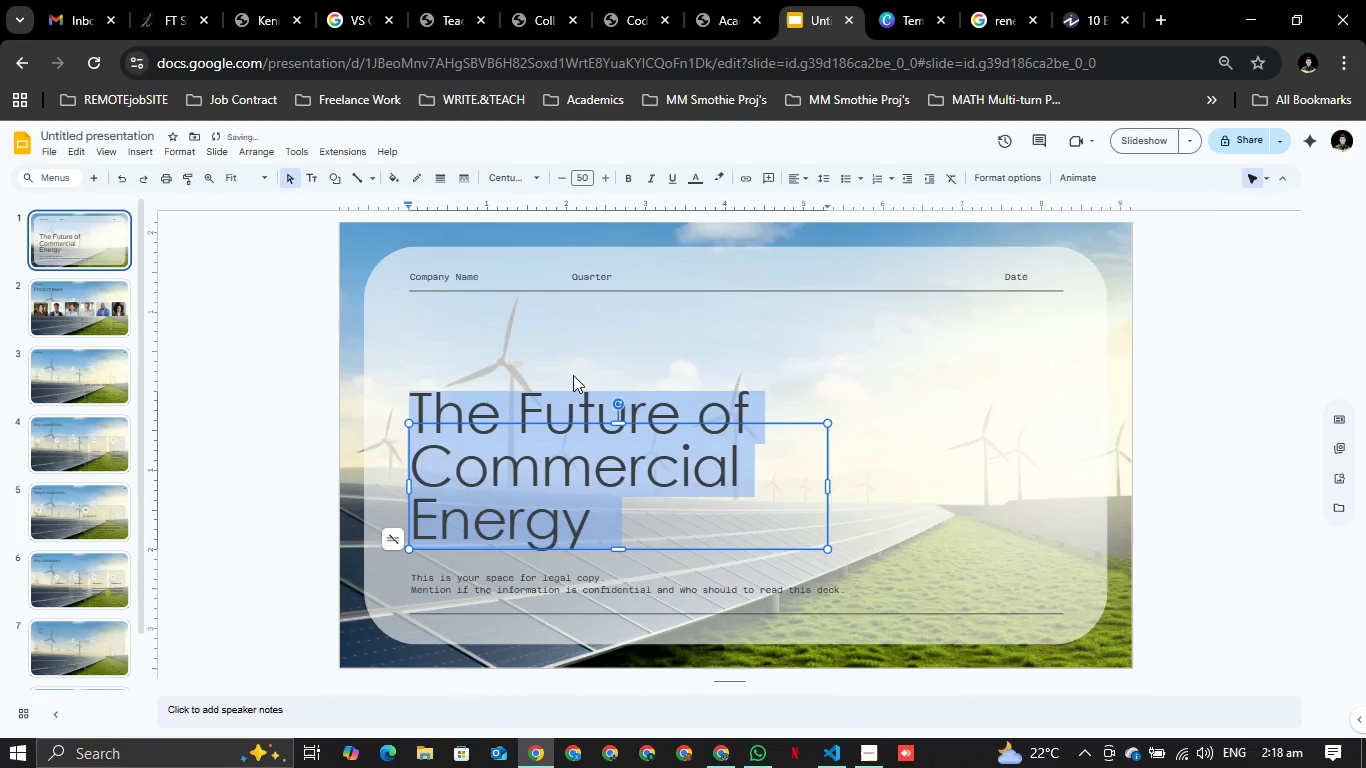 
left_click([573, 375])
 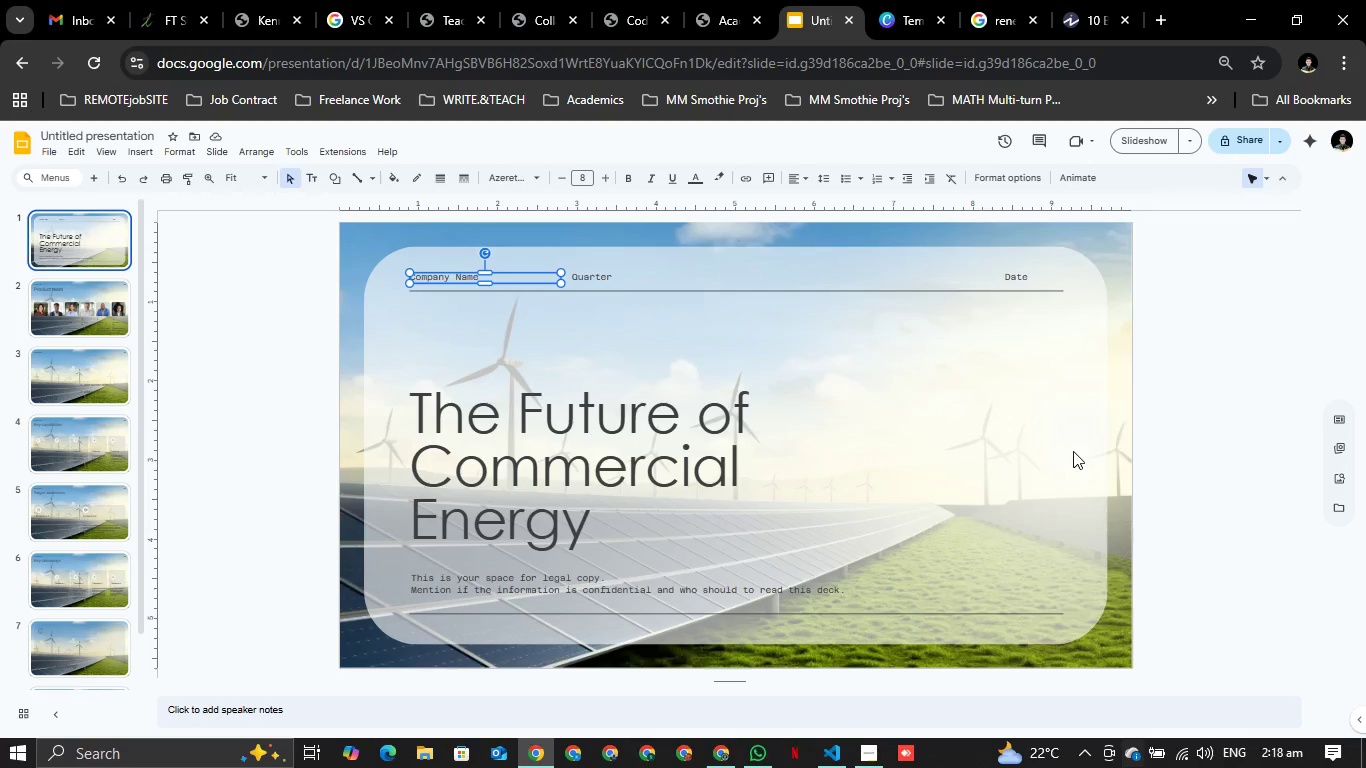 
wait(17.78)
 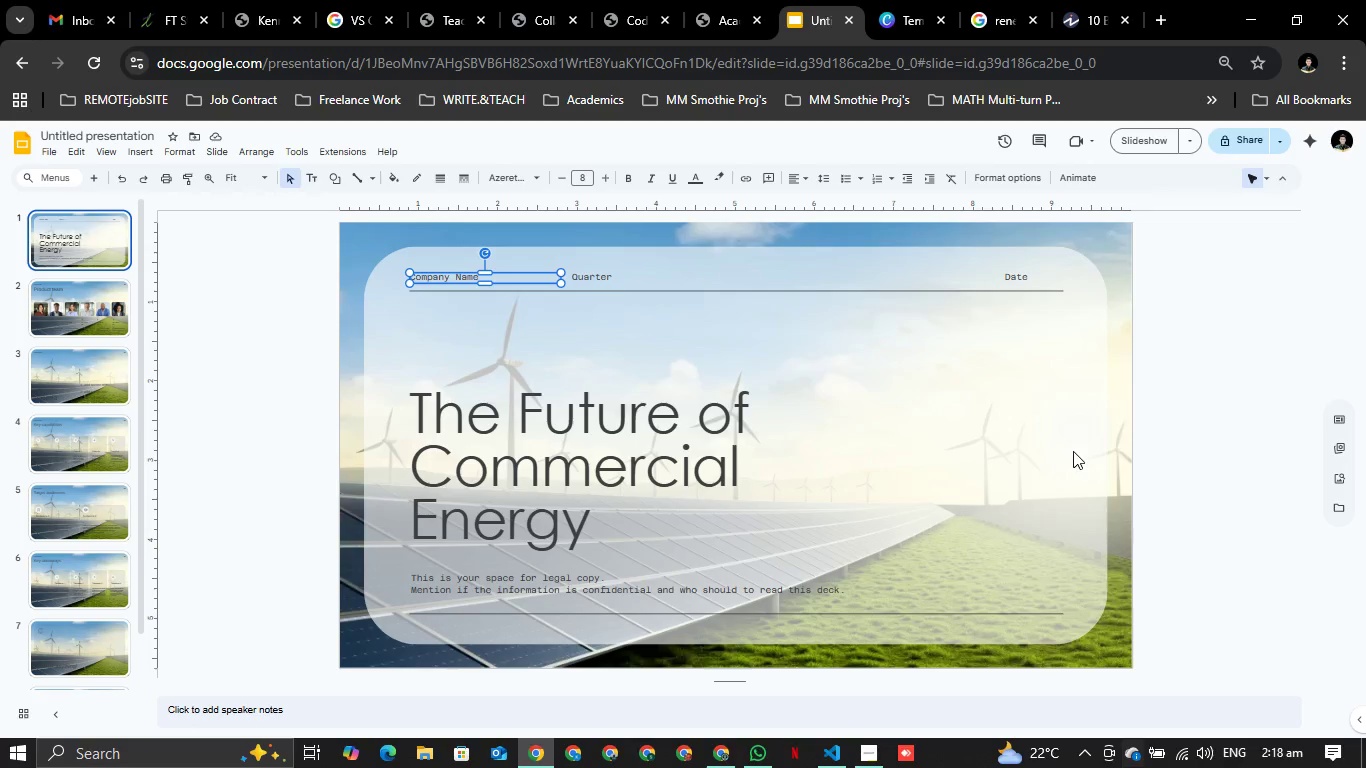 
hold_key(key=ControlLeft, duration=0.38)
 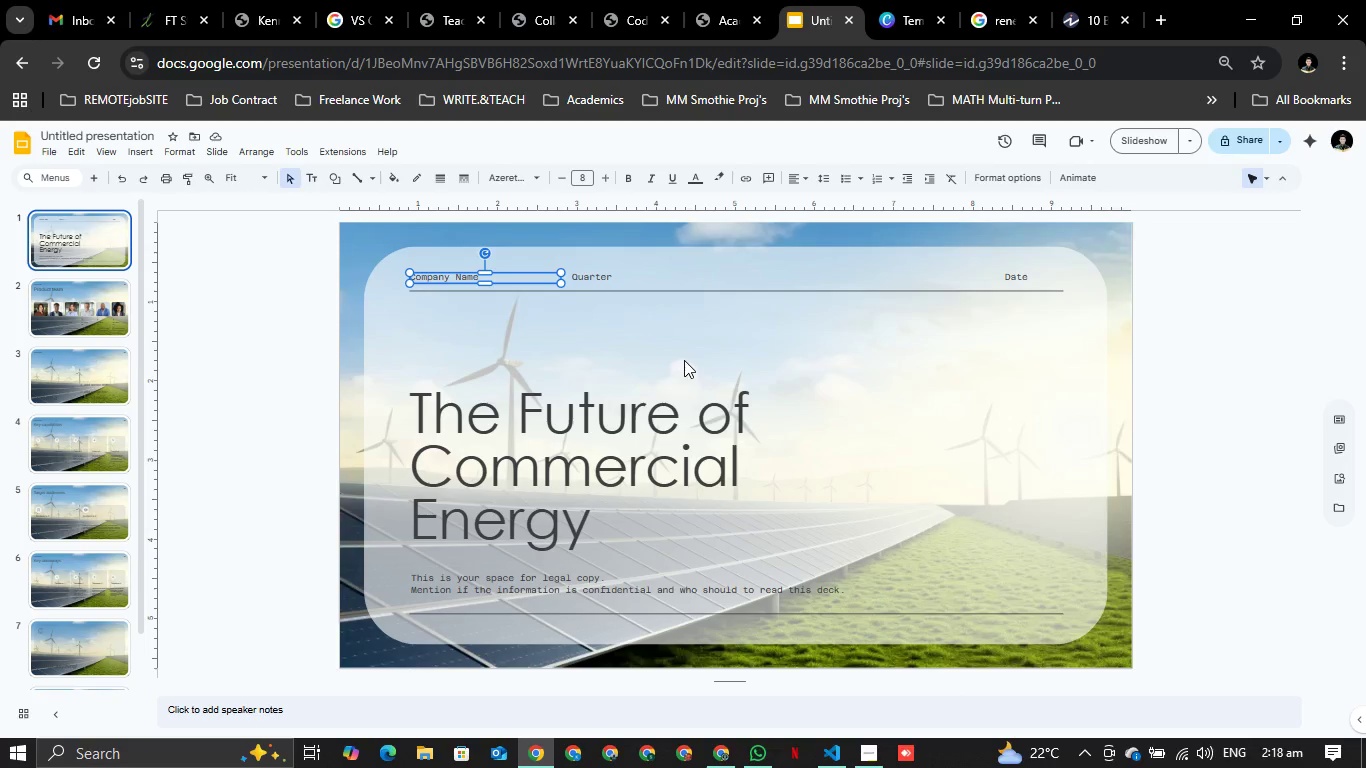 
key(Backspace)
 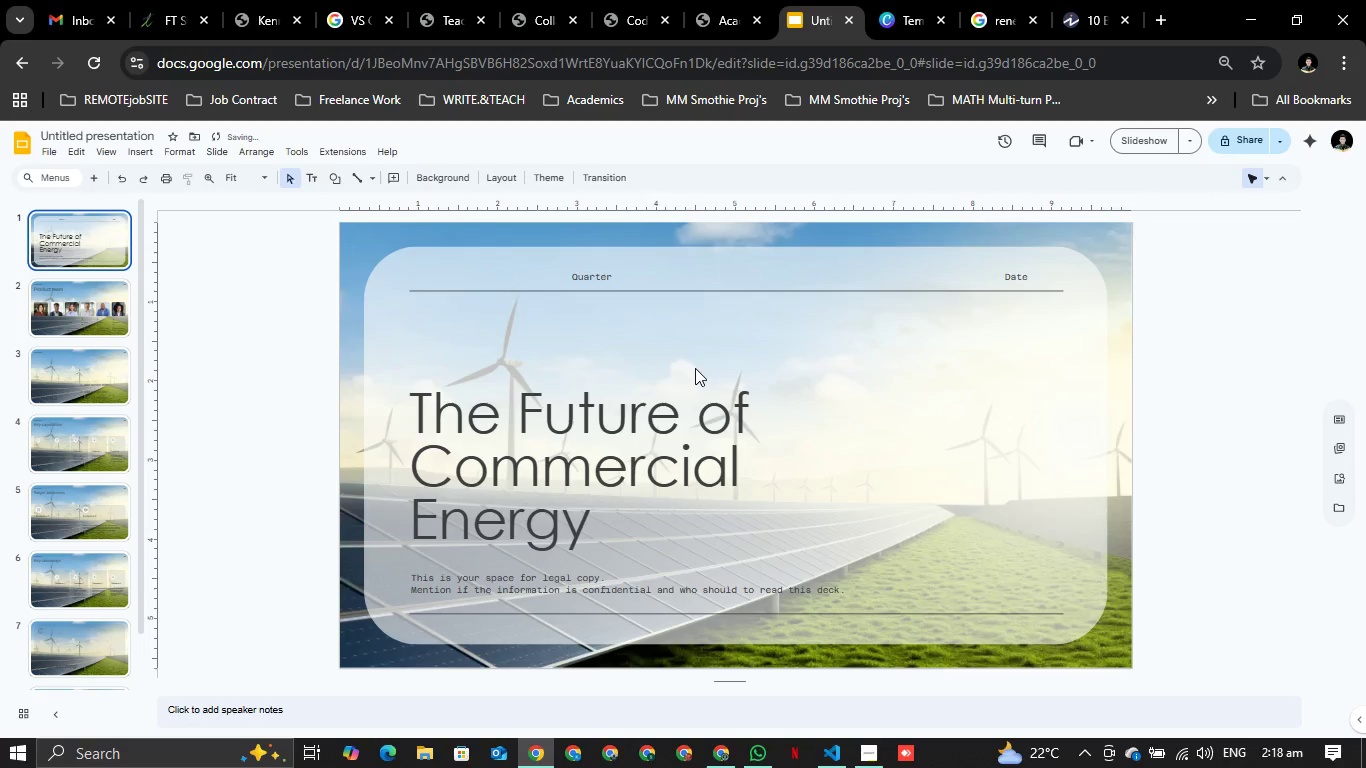 
key(Shift+V)
 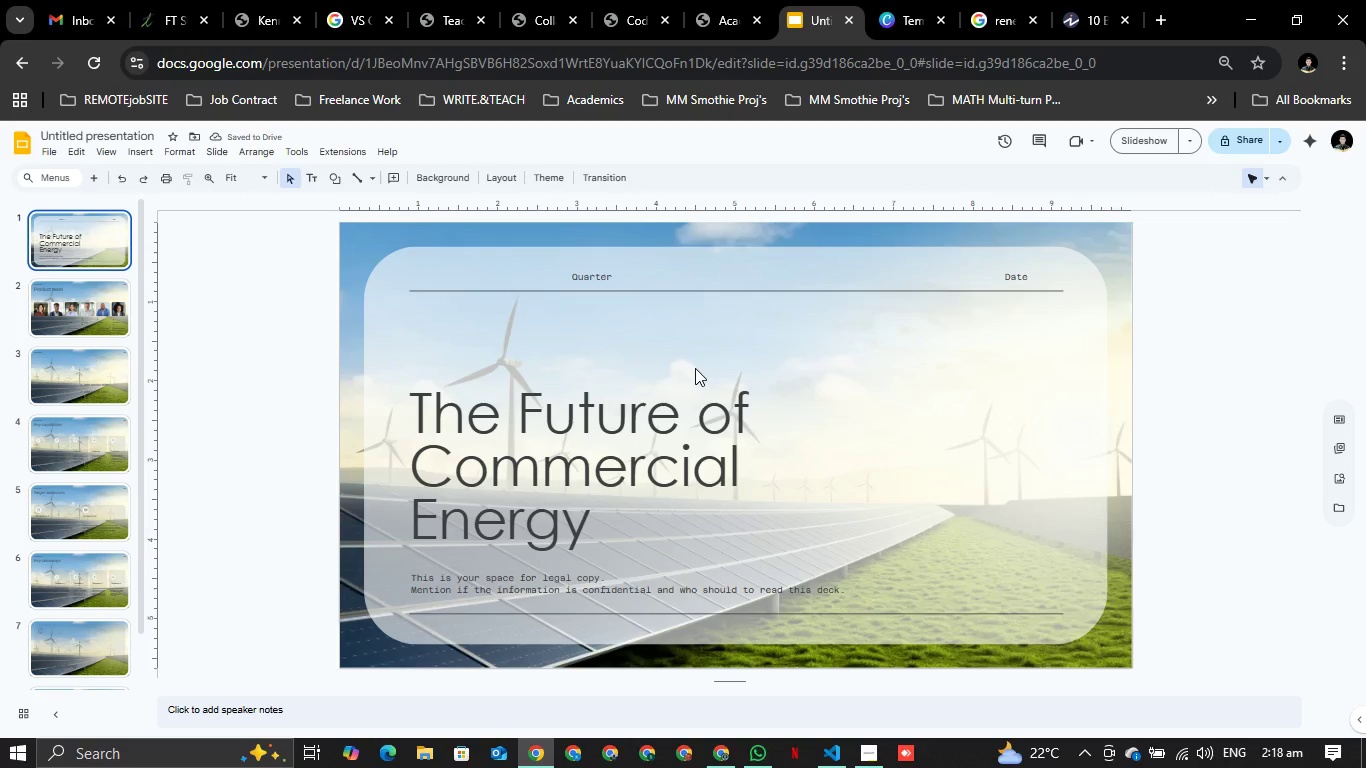 
key(Control+Z)
 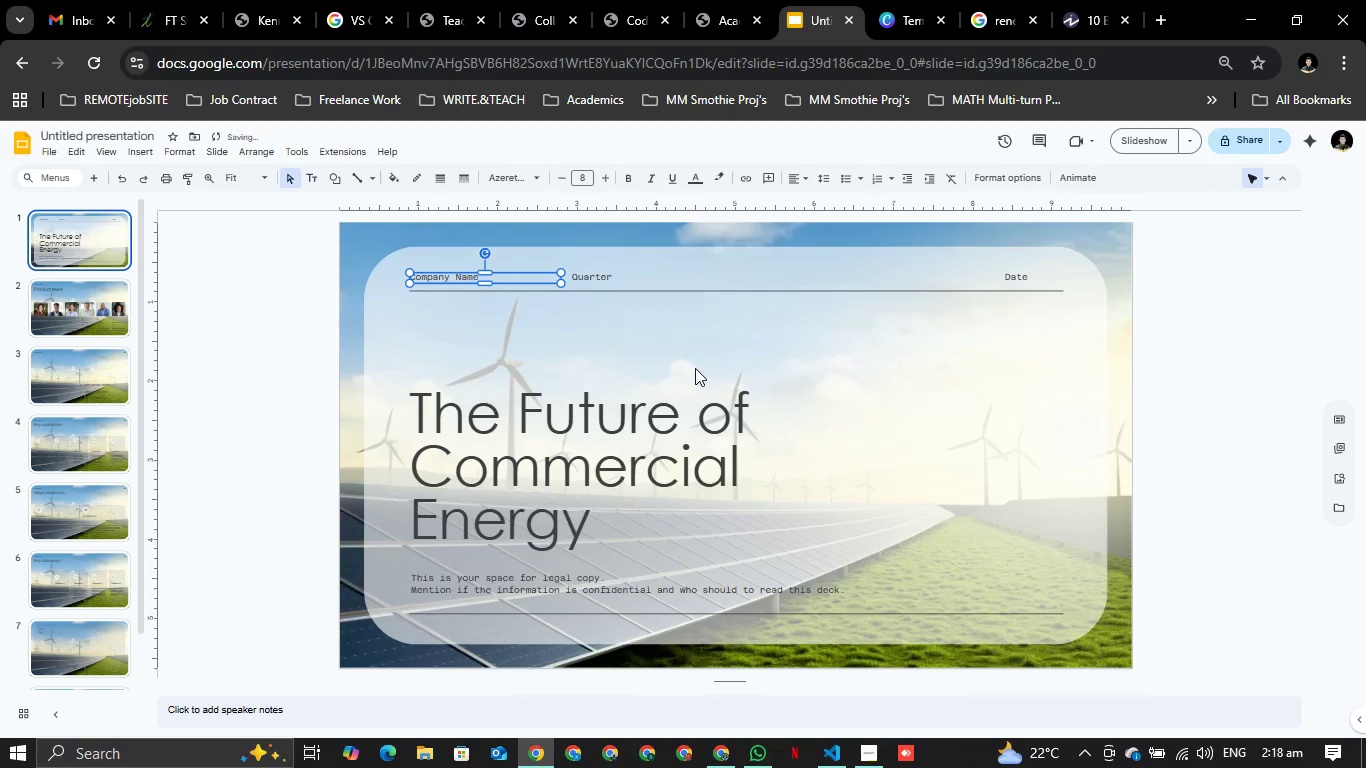 
hold_key(key=ControlLeft, duration=0.33)
 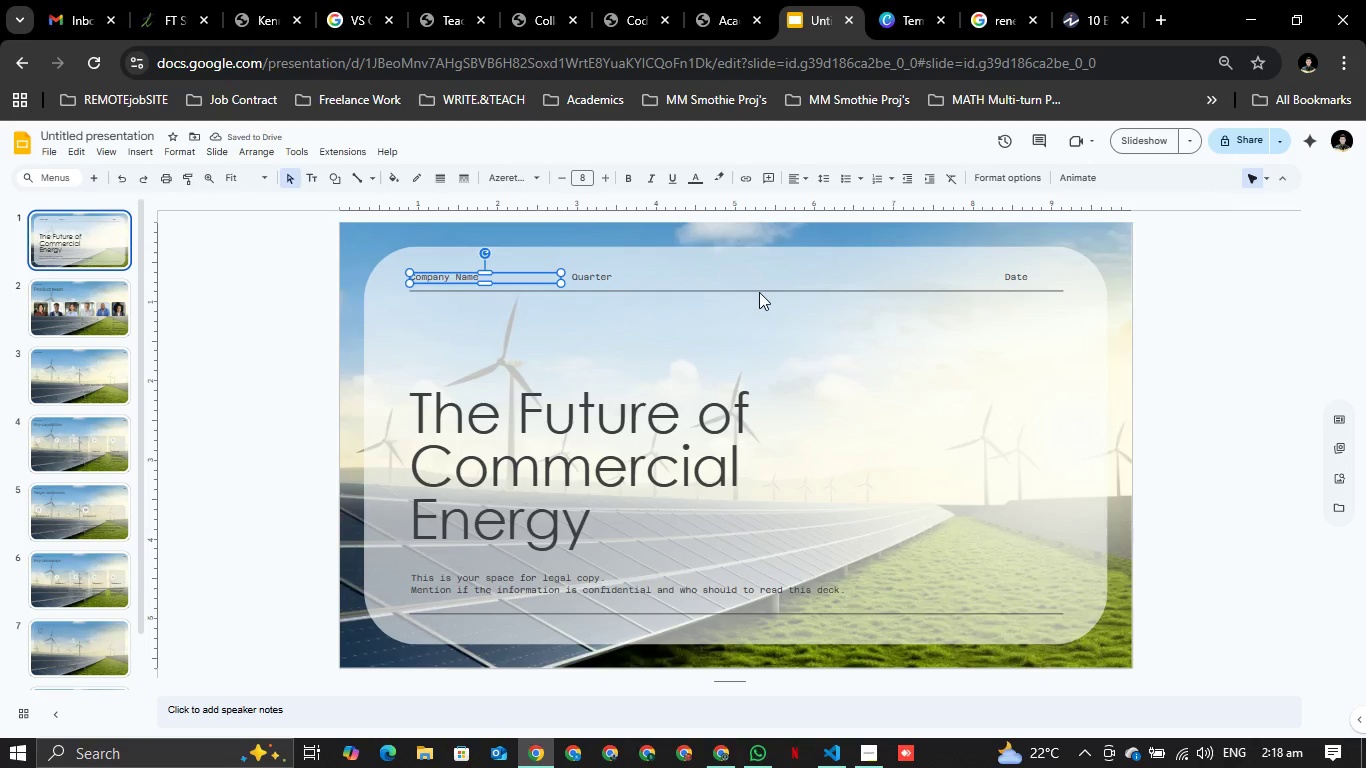 
left_click([758, 325])
 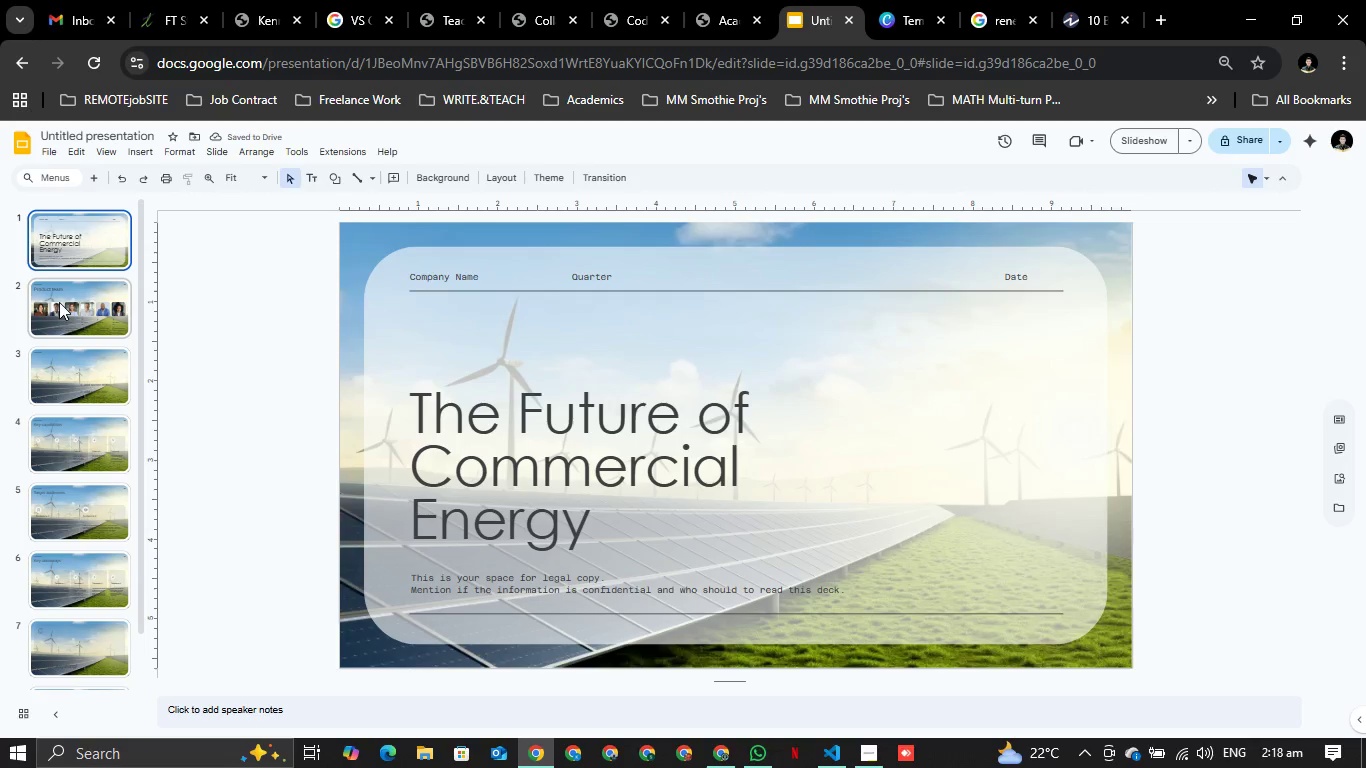 
left_click([64, 302])
 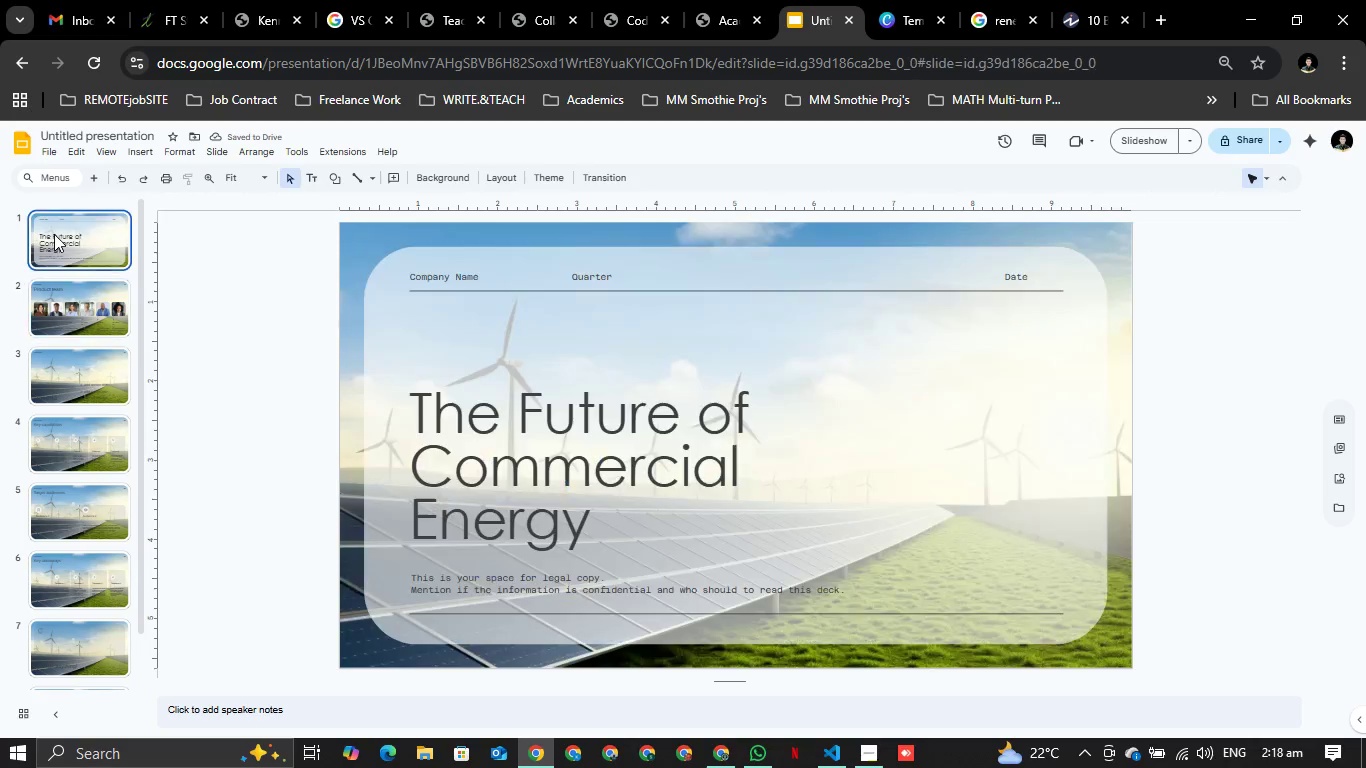 
left_click([54, 234])
 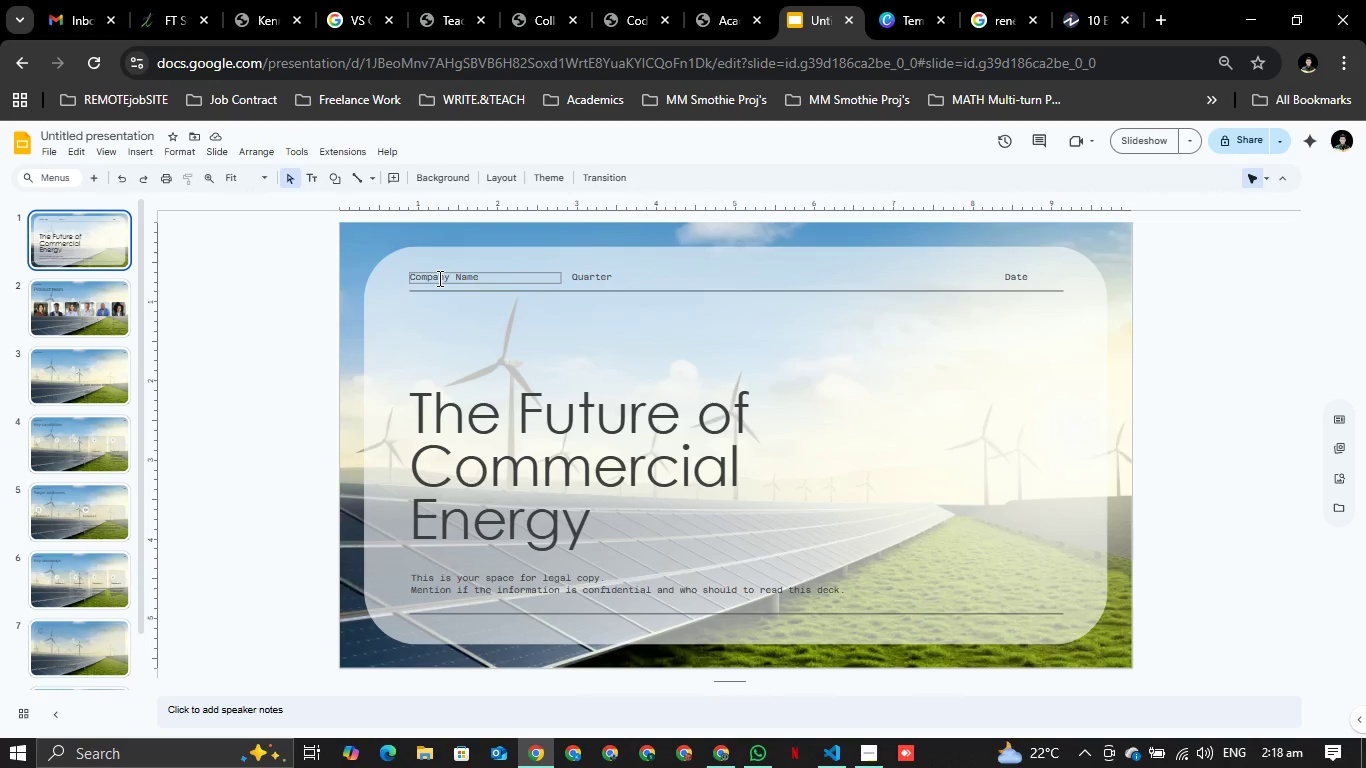 
double_click([438, 278])
 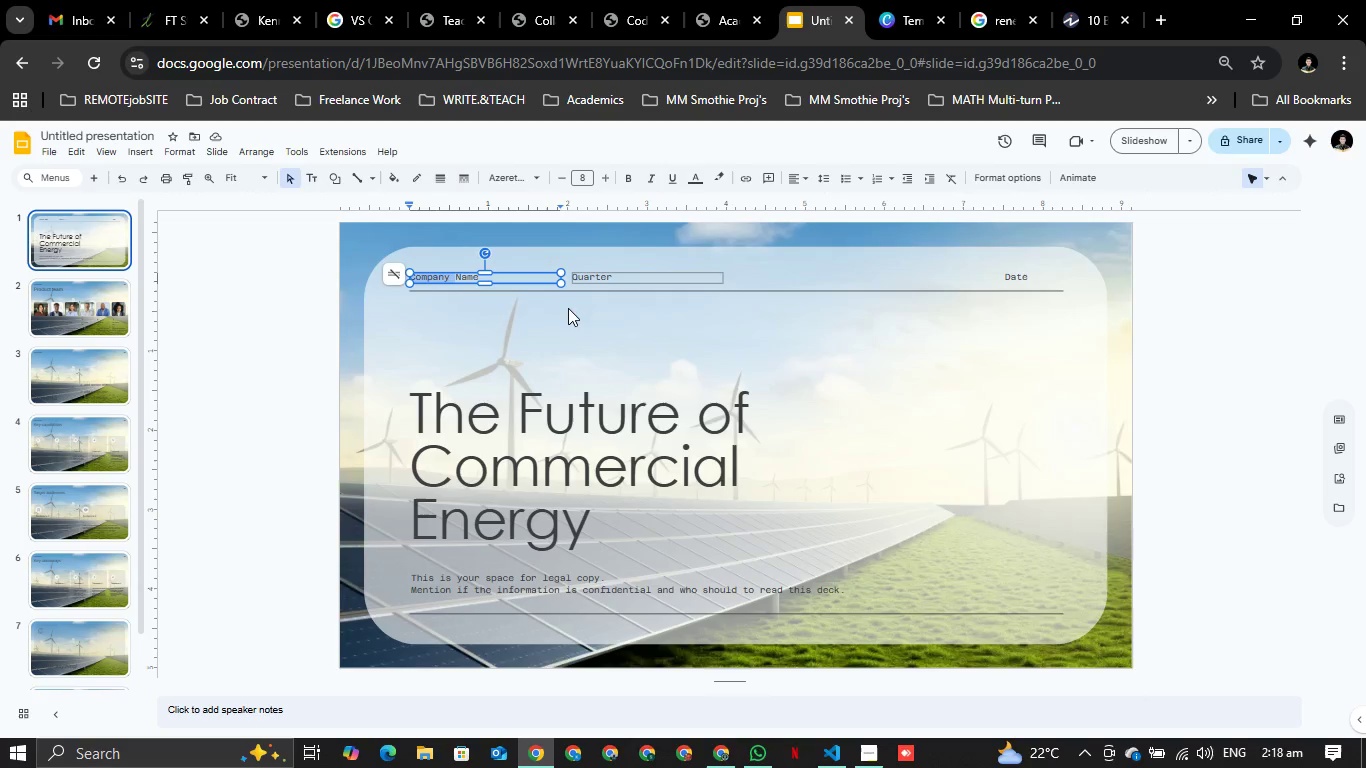 
left_click([568, 308])
 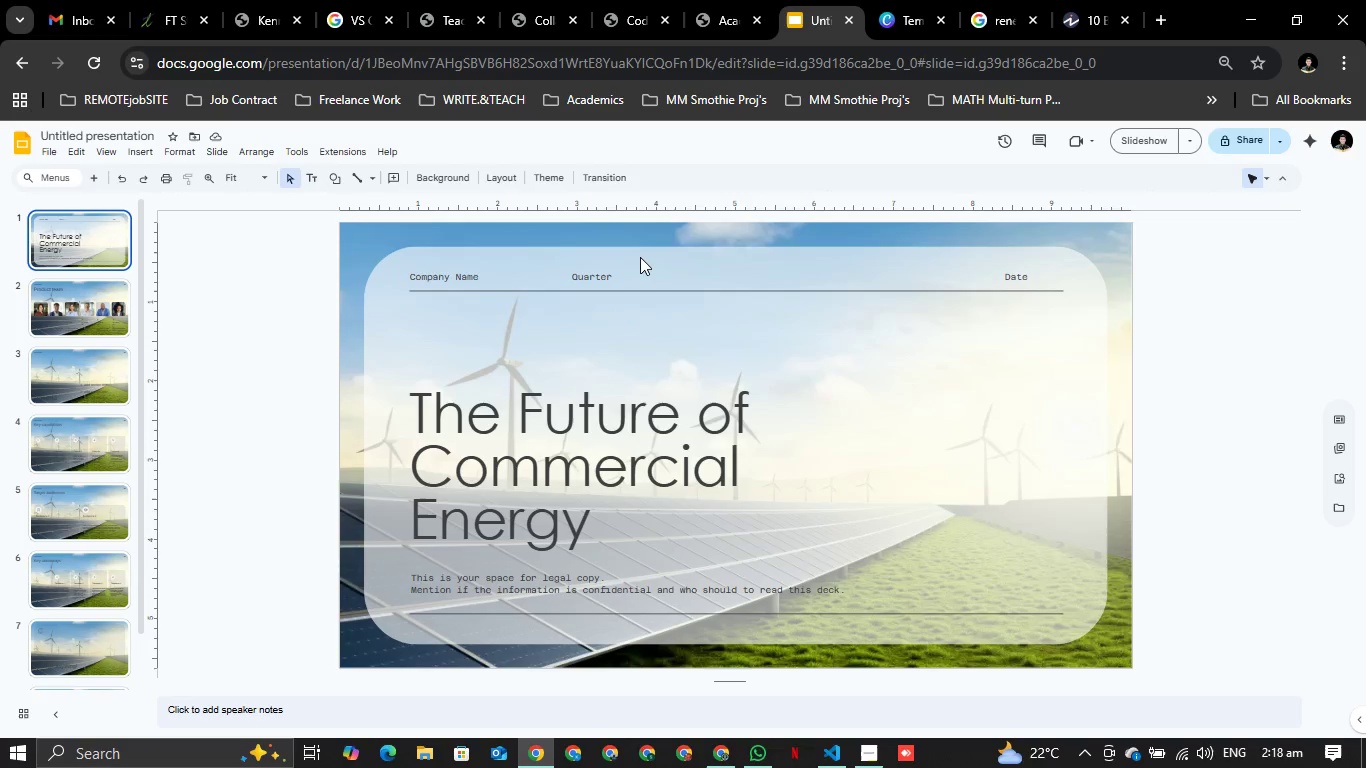 
left_click_drag(start_coordinate=[641, 275], to_coordinate=[726, 274])
 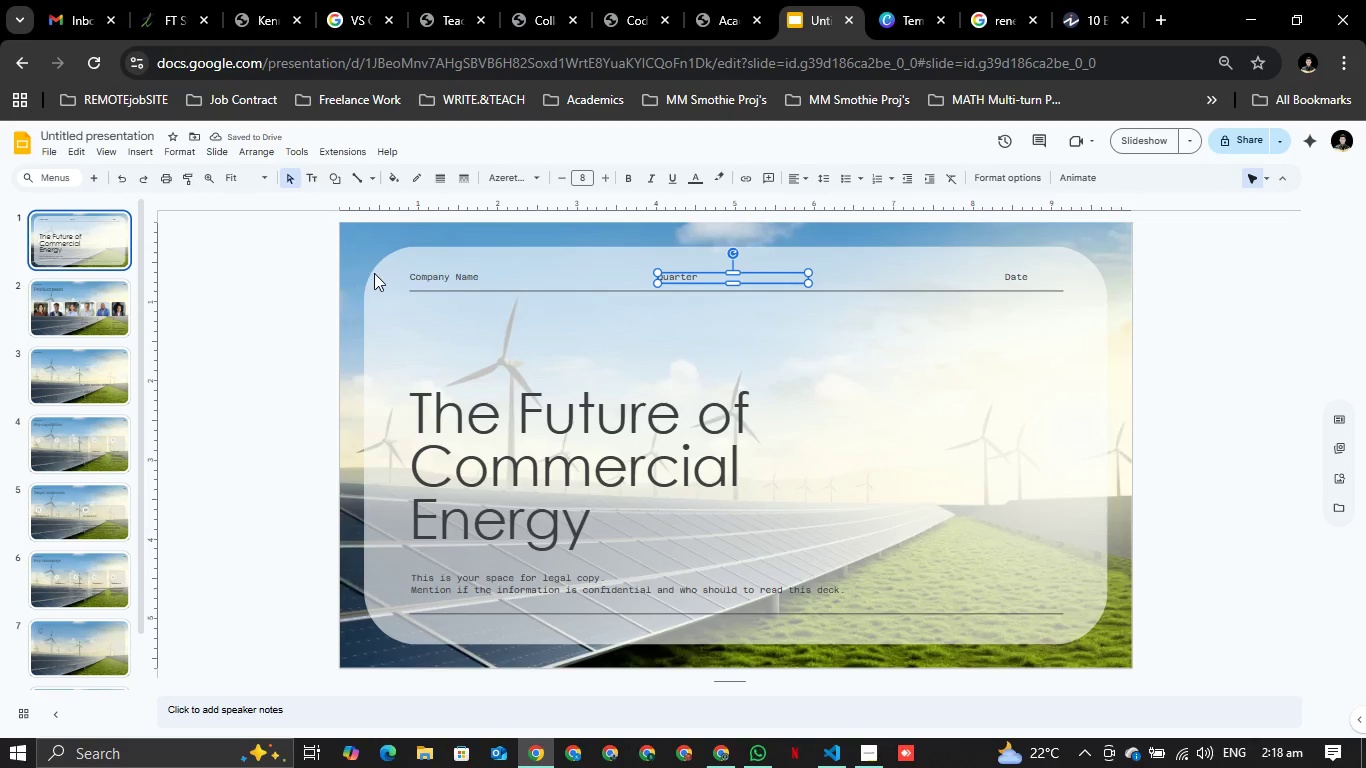 
left_click([418, 276])
 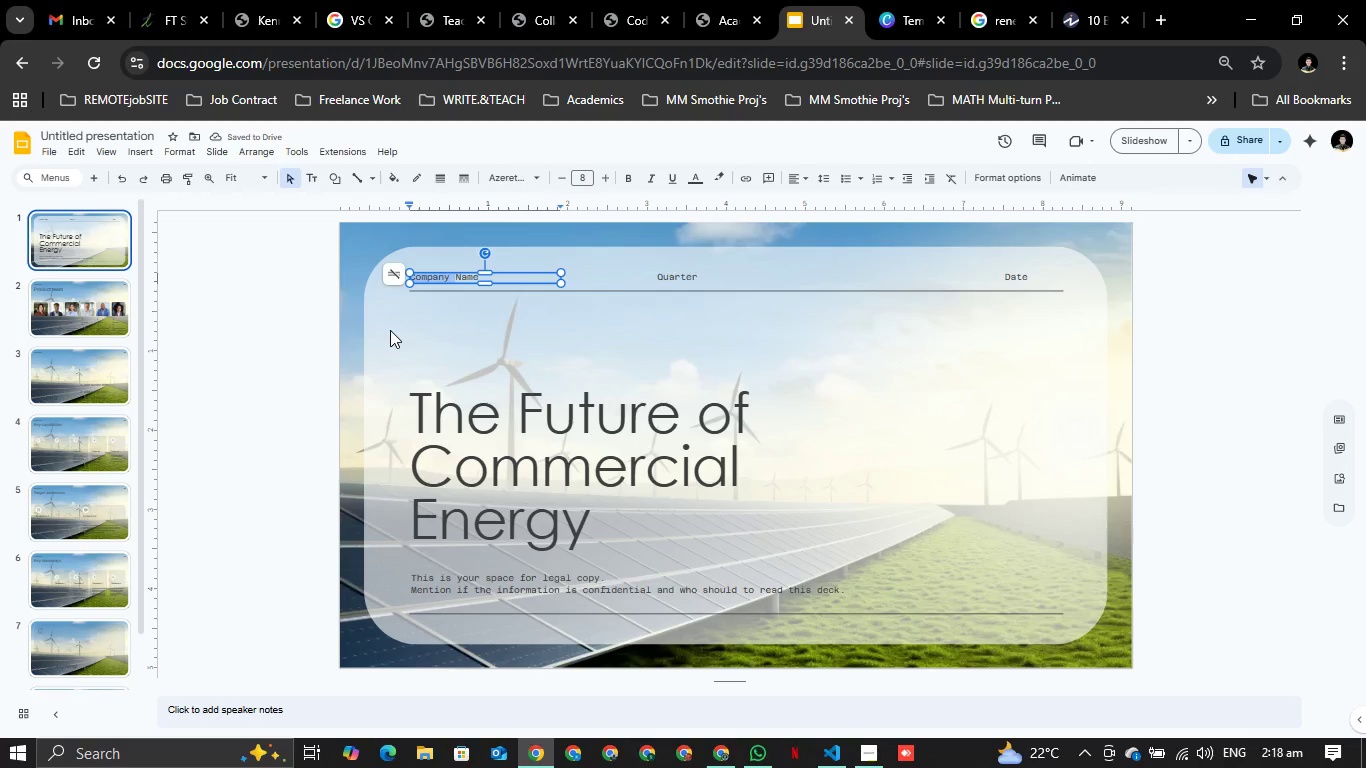 
key(Backspace)
 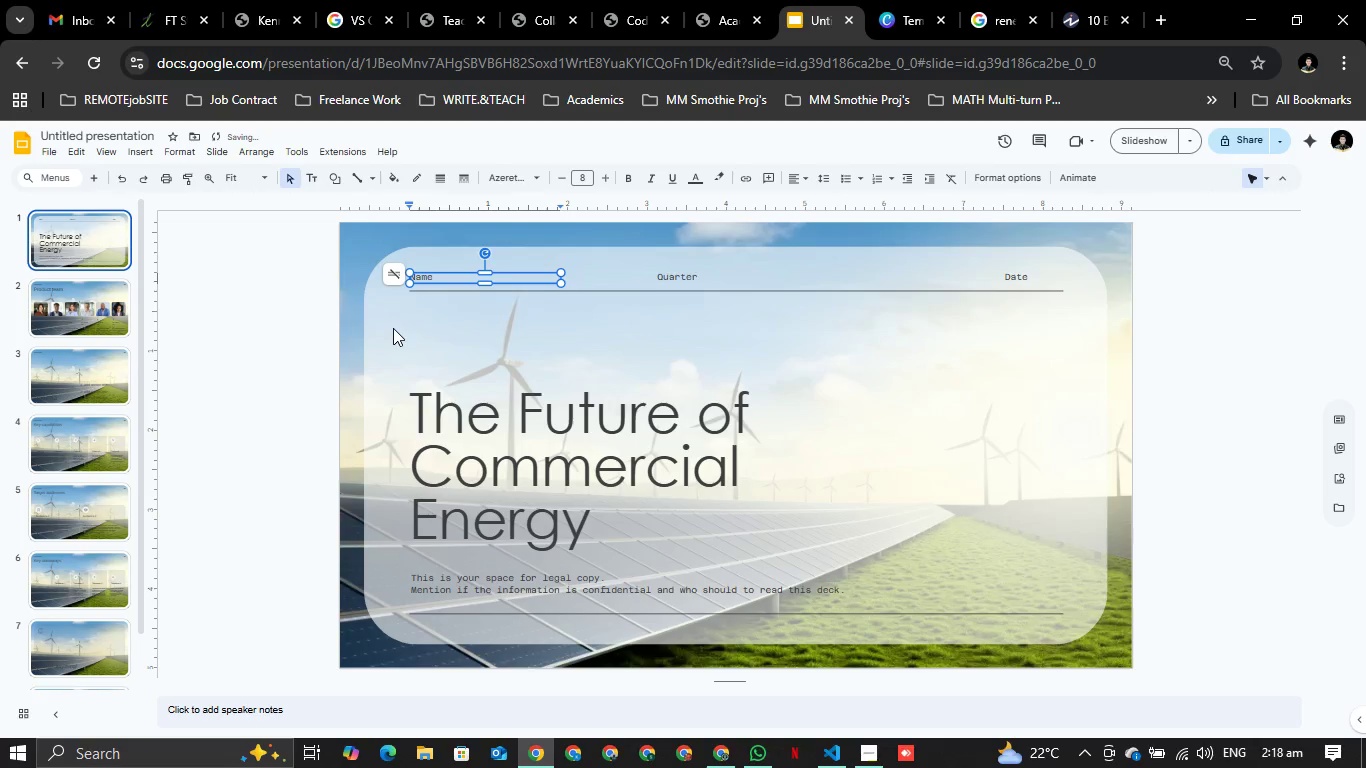 
key(ArrowRight)
 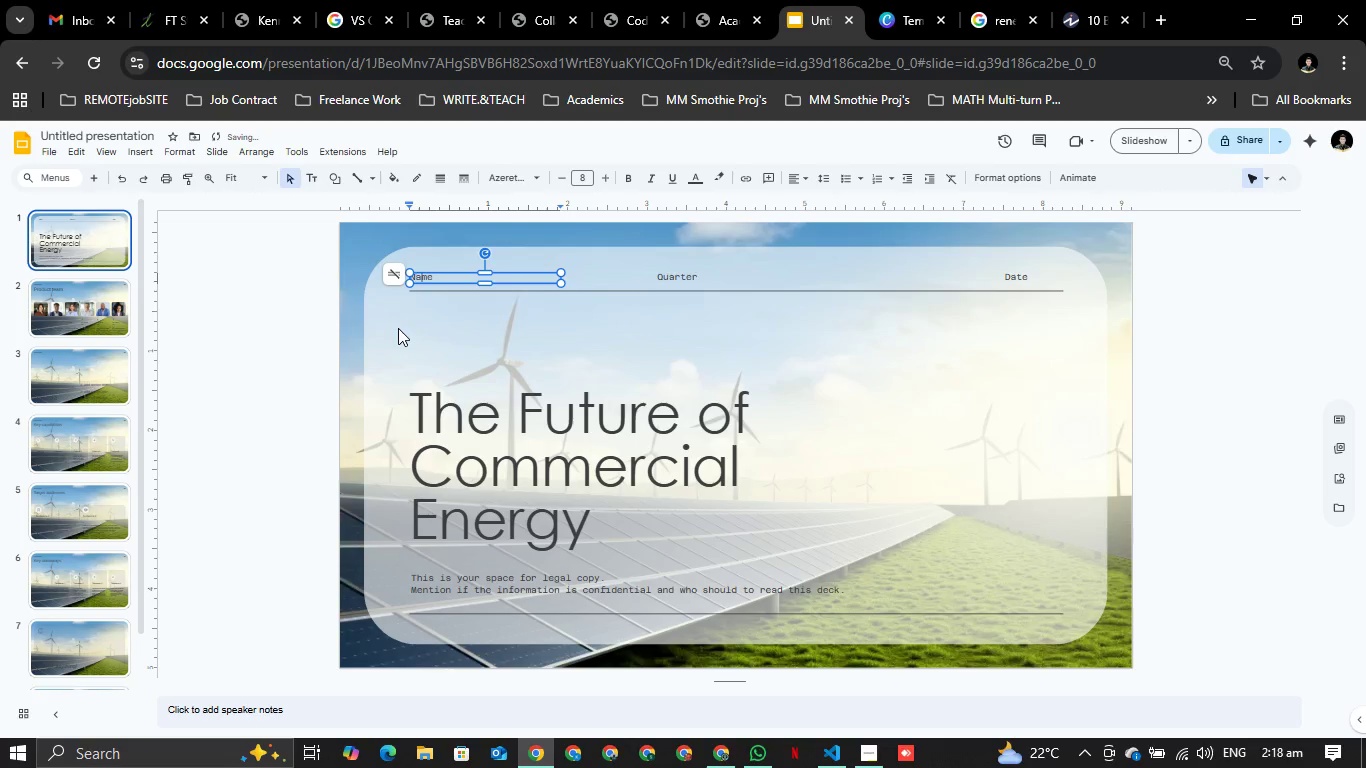 
key(ArrowRight)
 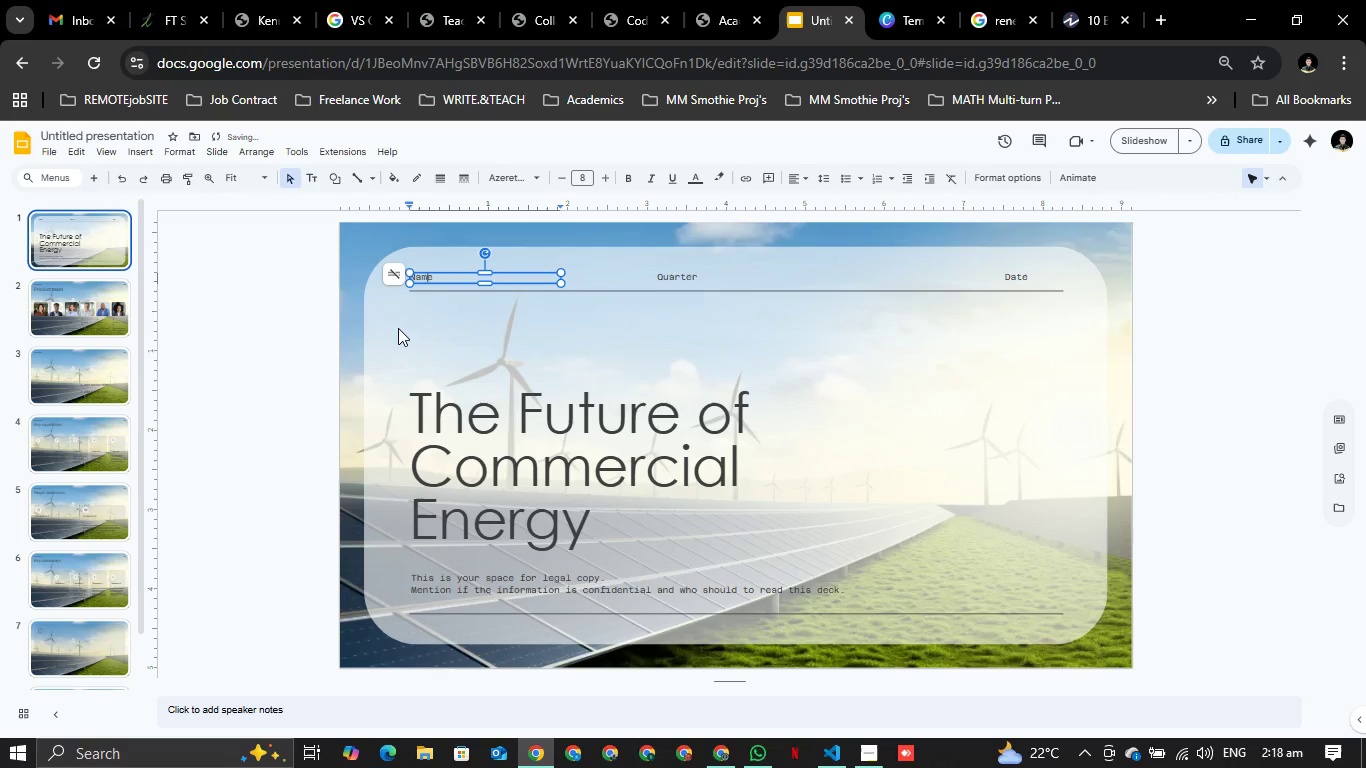 
key(ArrowRight)
 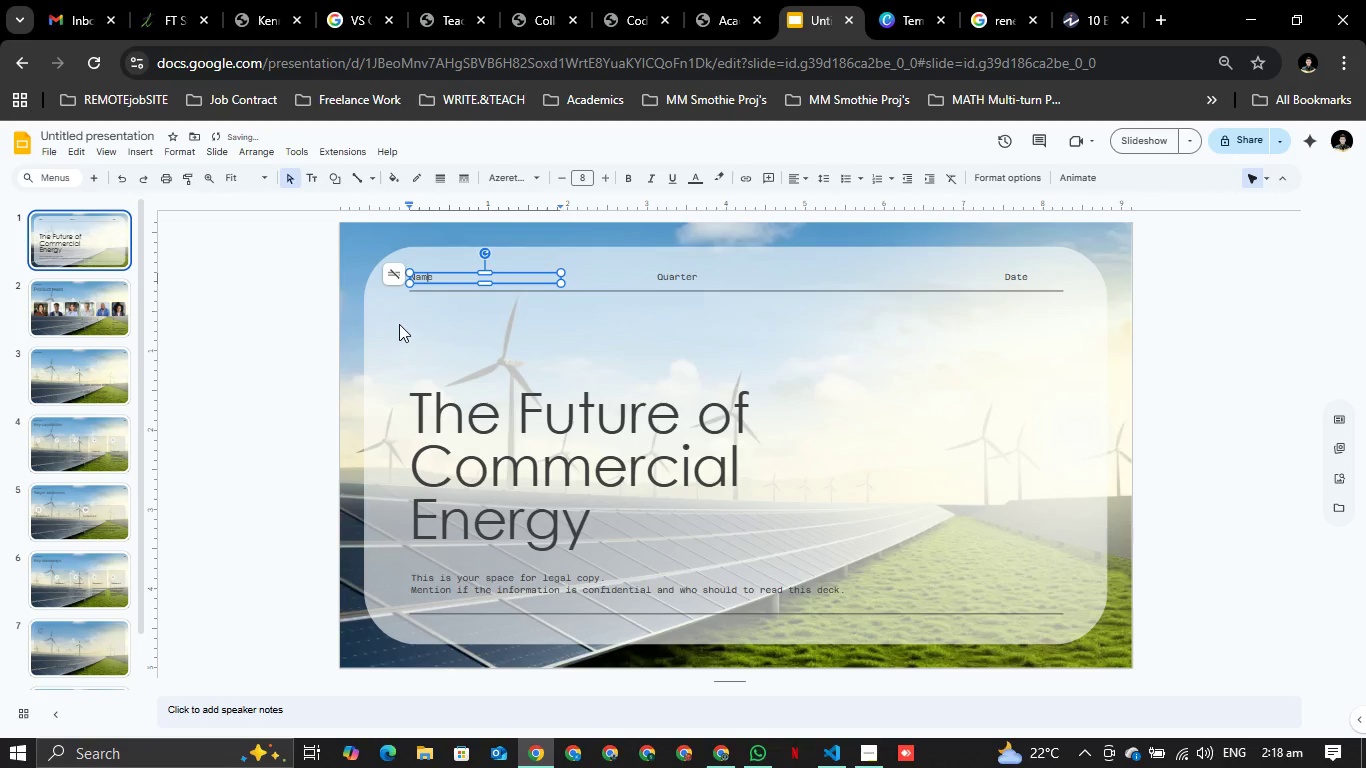 
key(ArrowRight)
 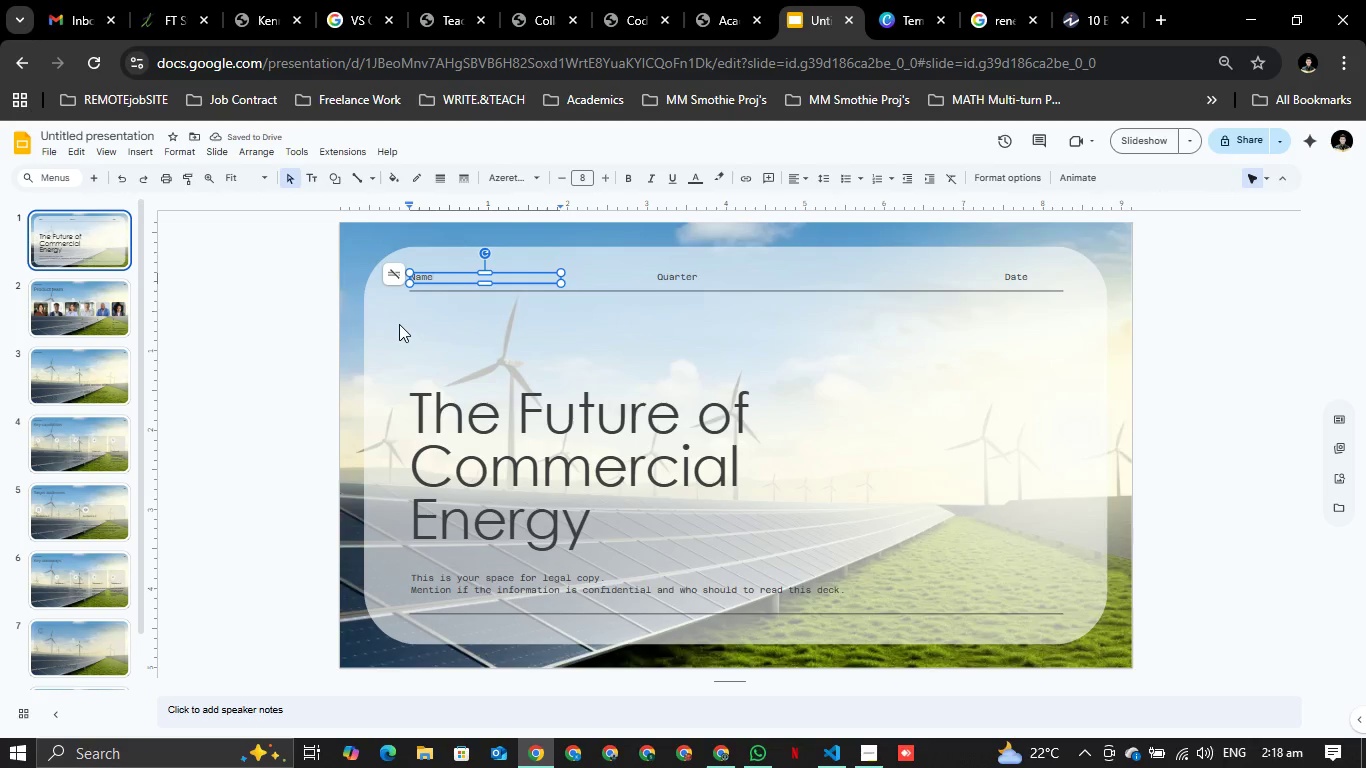 
key(Backspace)
key(Backspace)
key(Backspace)
key(Backspace)
key(Backspace)
type(Verii)
key(Backspace)
type(di)
key(Backspace)
key(Backspace)
key(Backspace)
key(Backspace)
key(Backspace)
key(Backspace)
type(VeridiAN)
key(Backspace)
key(Backspace)
key(Backspace)
key(Backspace)
key(Backspace)
key(Backspace)
key(Backspace)
key(Backspace)
type(vERIDIAN sI)
key(Backspace)
type(OLAR )
key(Backspace)
key(Backspace)
key(Backspace)
key(Backspace)
key(Backspace)
key(Backspace)
key(Backspace)
key(Backspace)
key(Backspace)
key(Backspace)
key(Backspace)
key(Backspace)
key(Backspace)
key(Backspace)
key(Backspace)
type(Verifi)
key(Backspace)
key(Backspace)
key(Backspace)
type(dian solar )
key(Backspace)
key(Backspace)
key(Backspace)
key(Backspace)
key(Backspace)
key(Backspace)
type(Solar )
 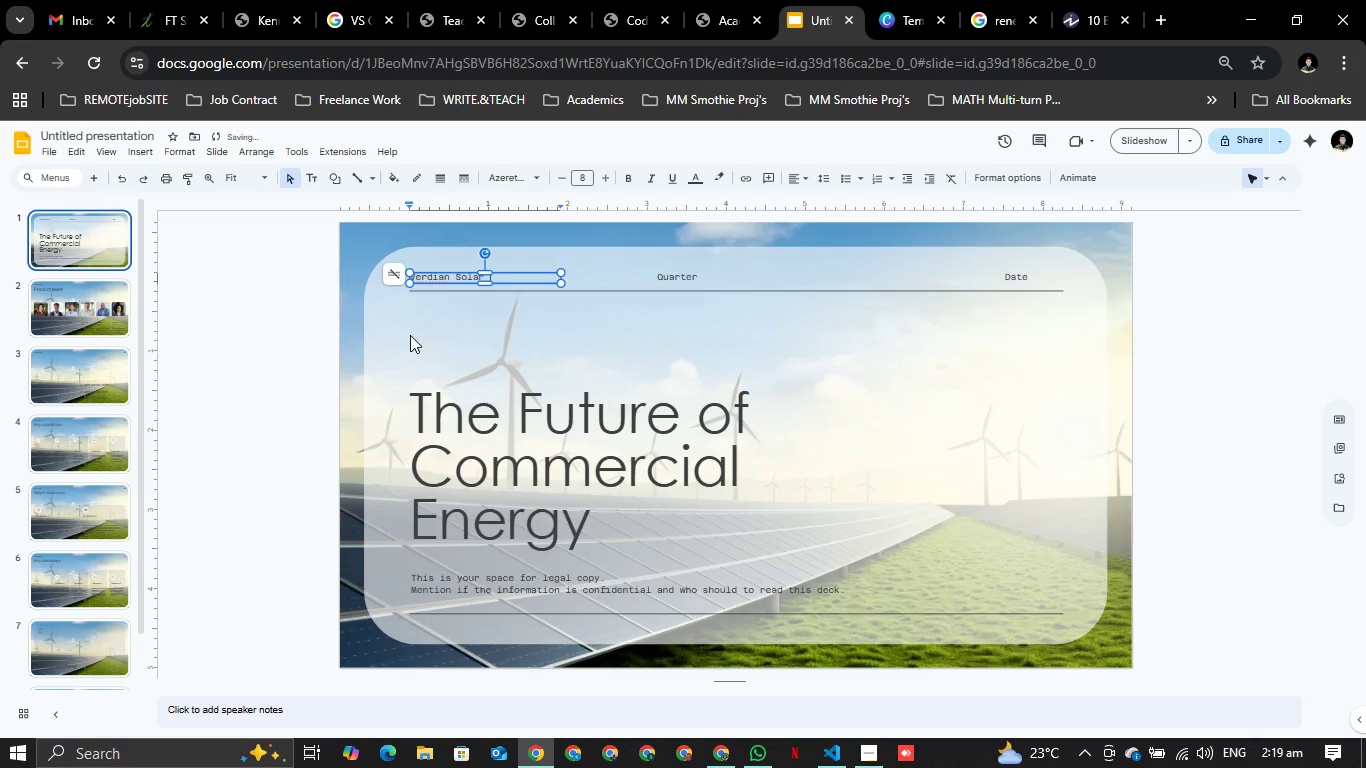 
 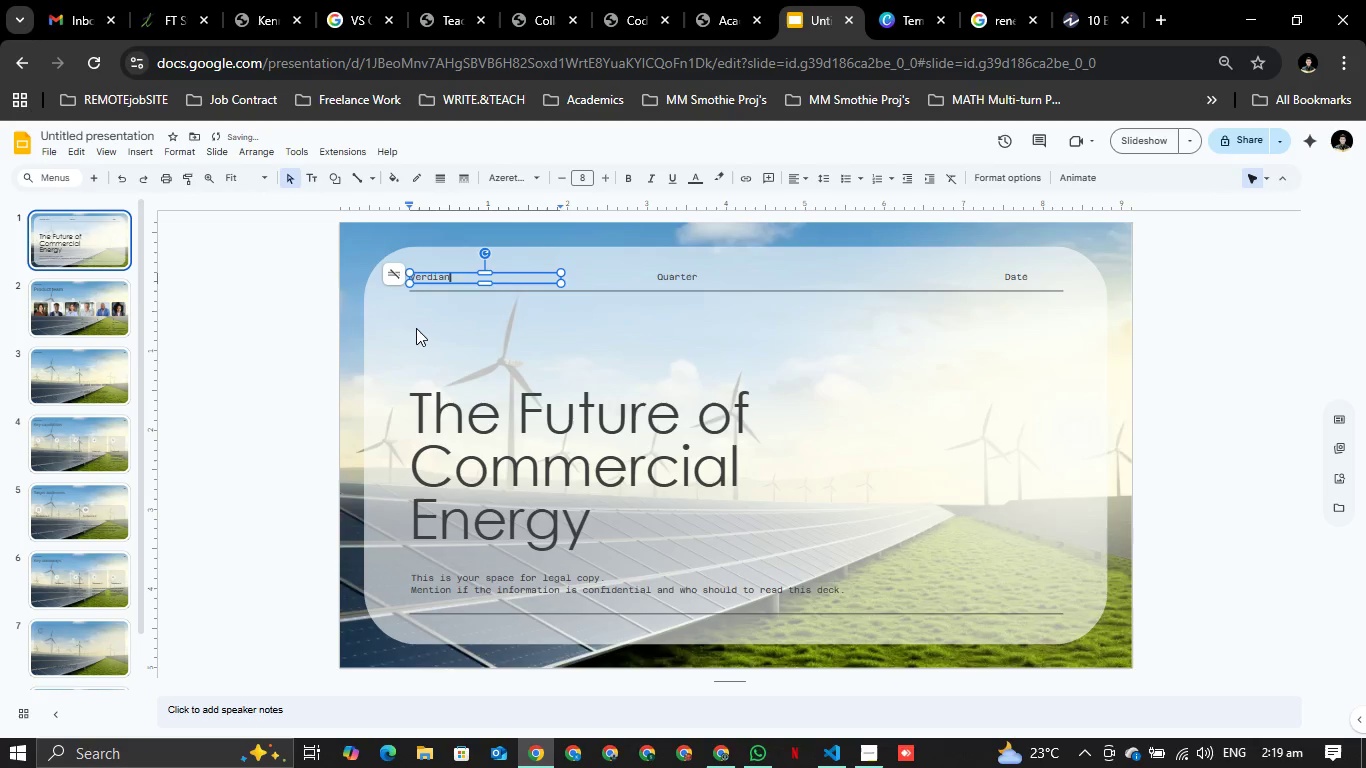 
hold_key(key=ShiftRight, duration=0.49)
 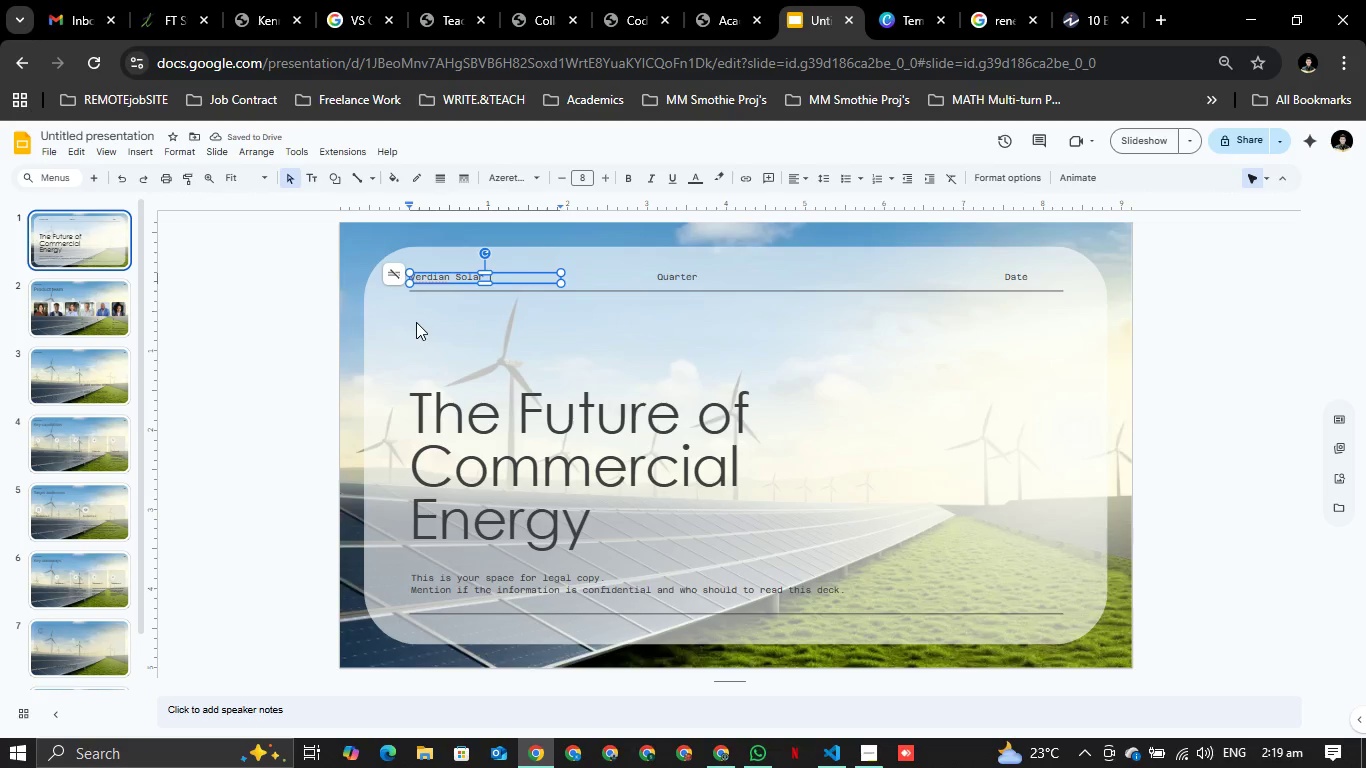 
type(Solution)
 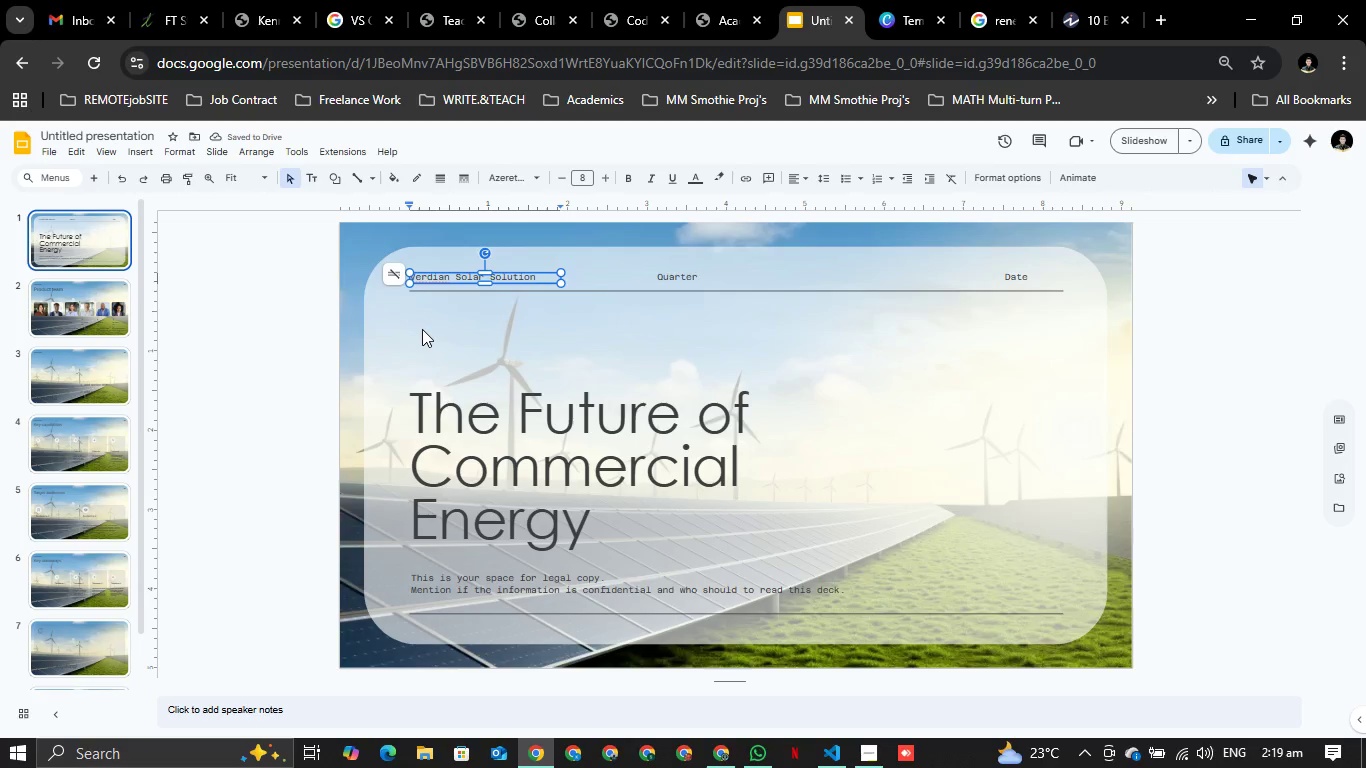 
wait(7.27)
 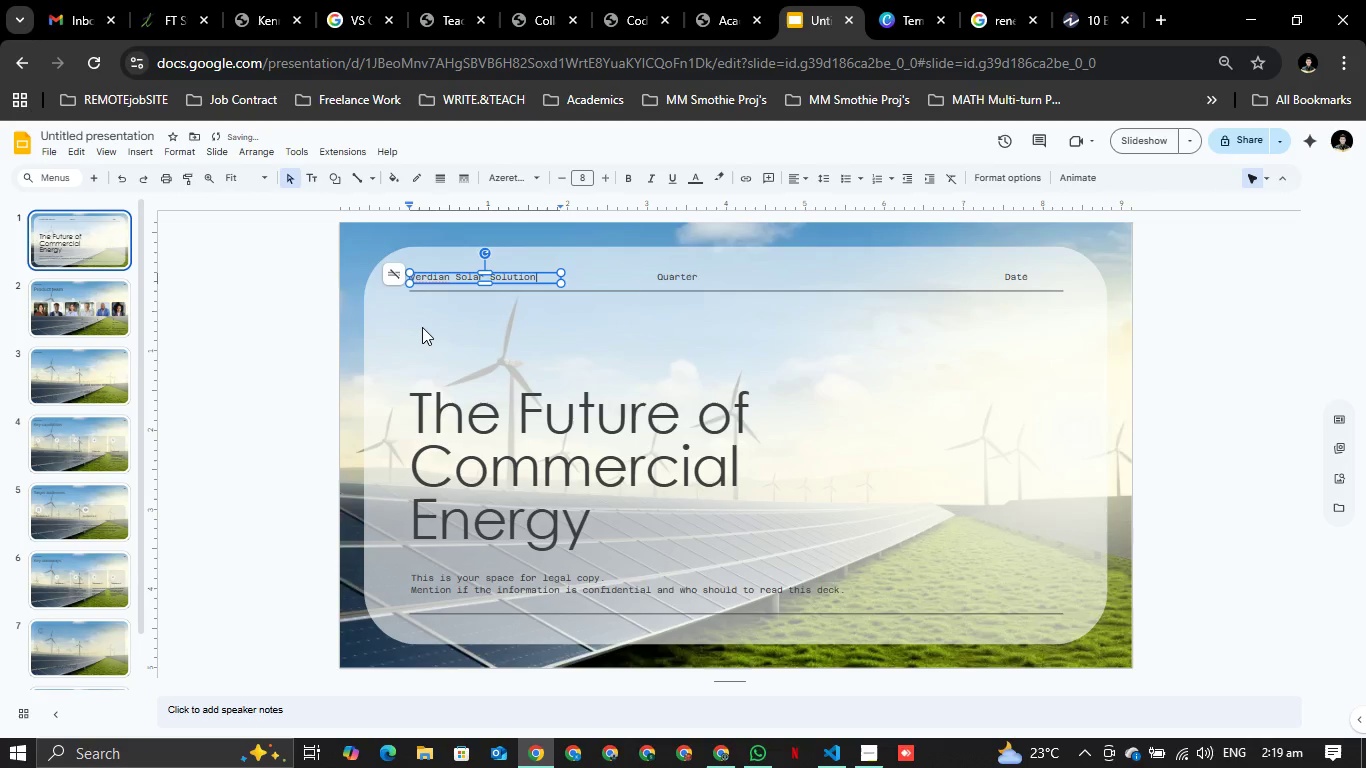 
double_click([698, 275])
 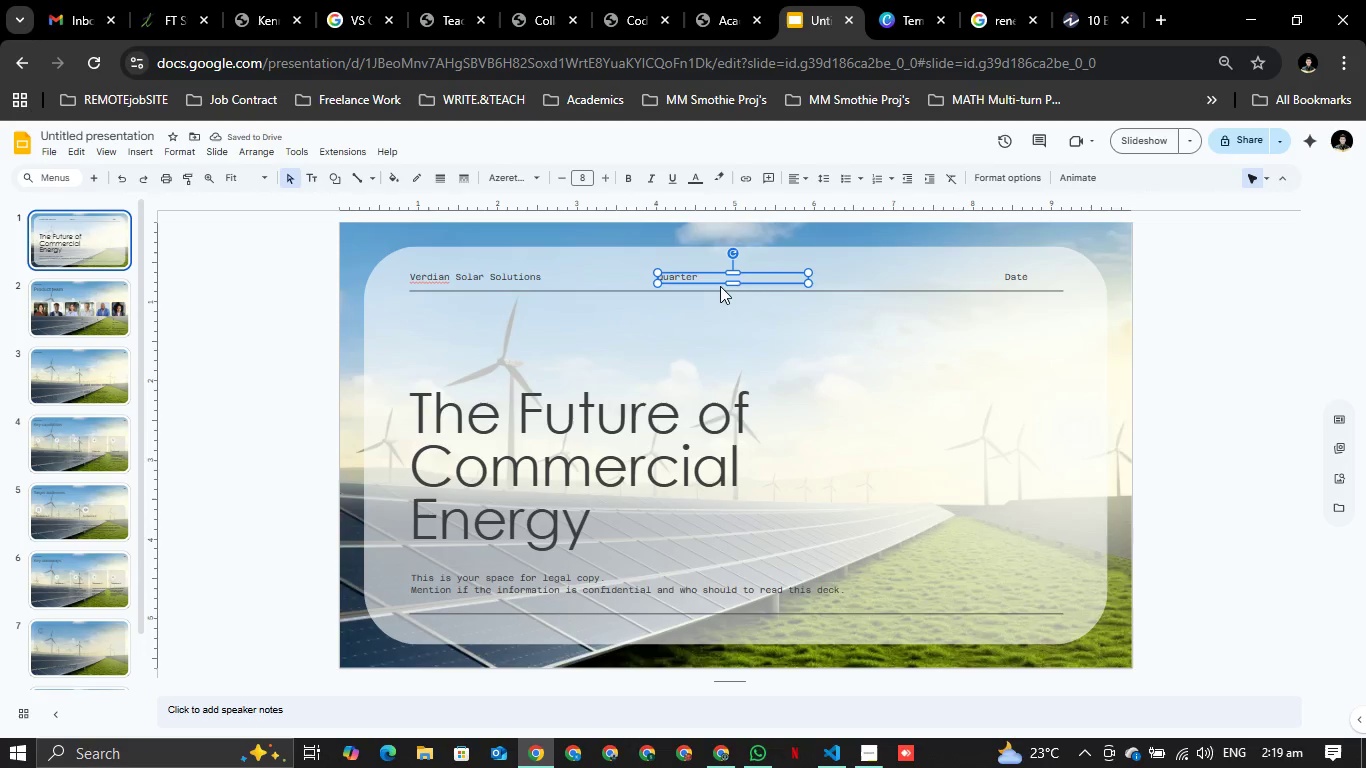 
double_click([720, 286])
 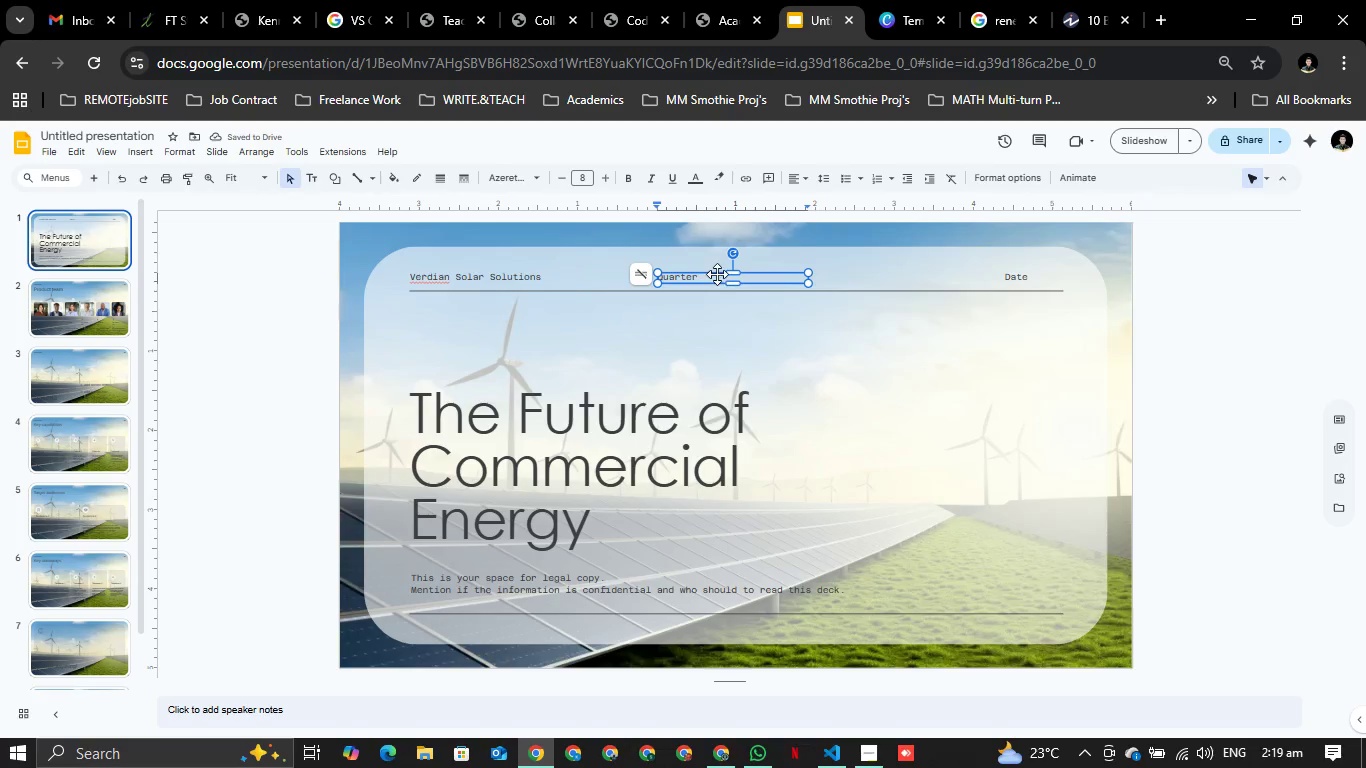 
left_click([717, 274])
 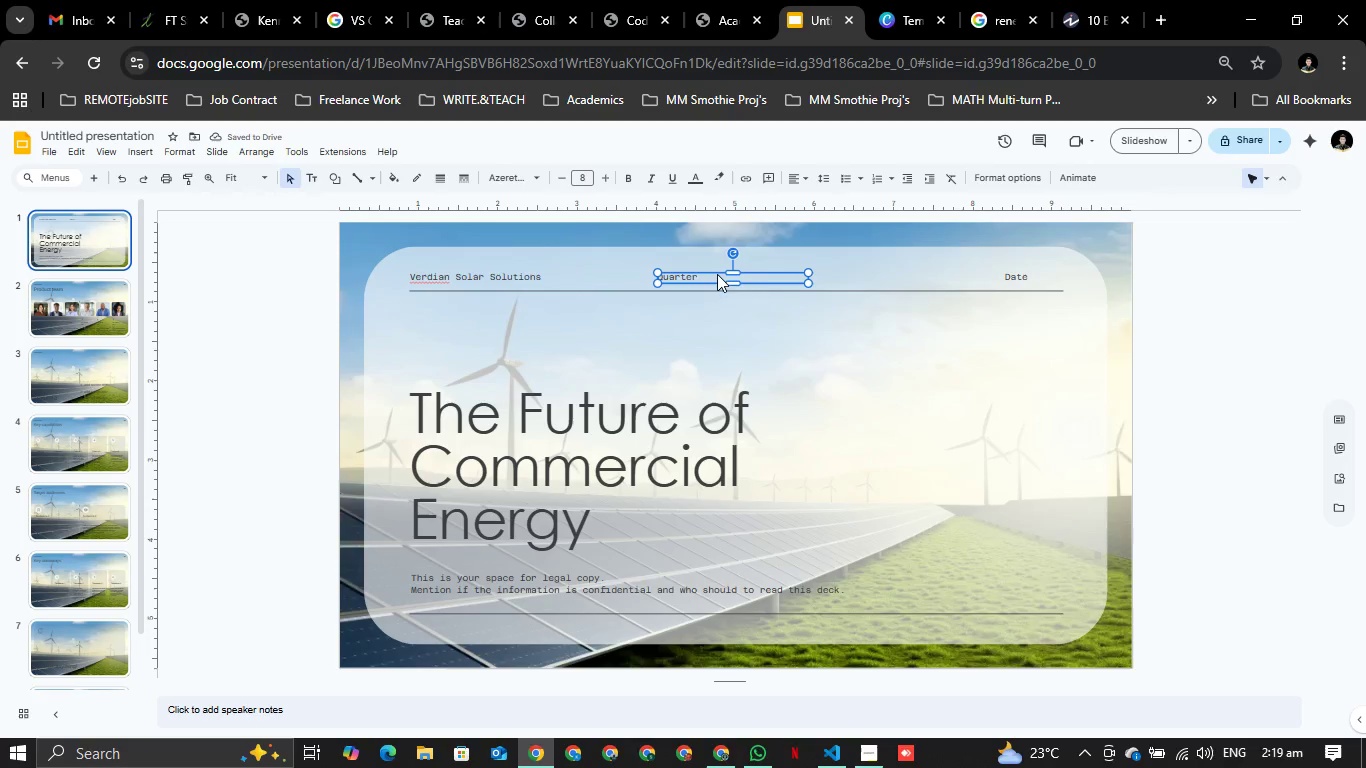 
key(Alt+AltLeft)
 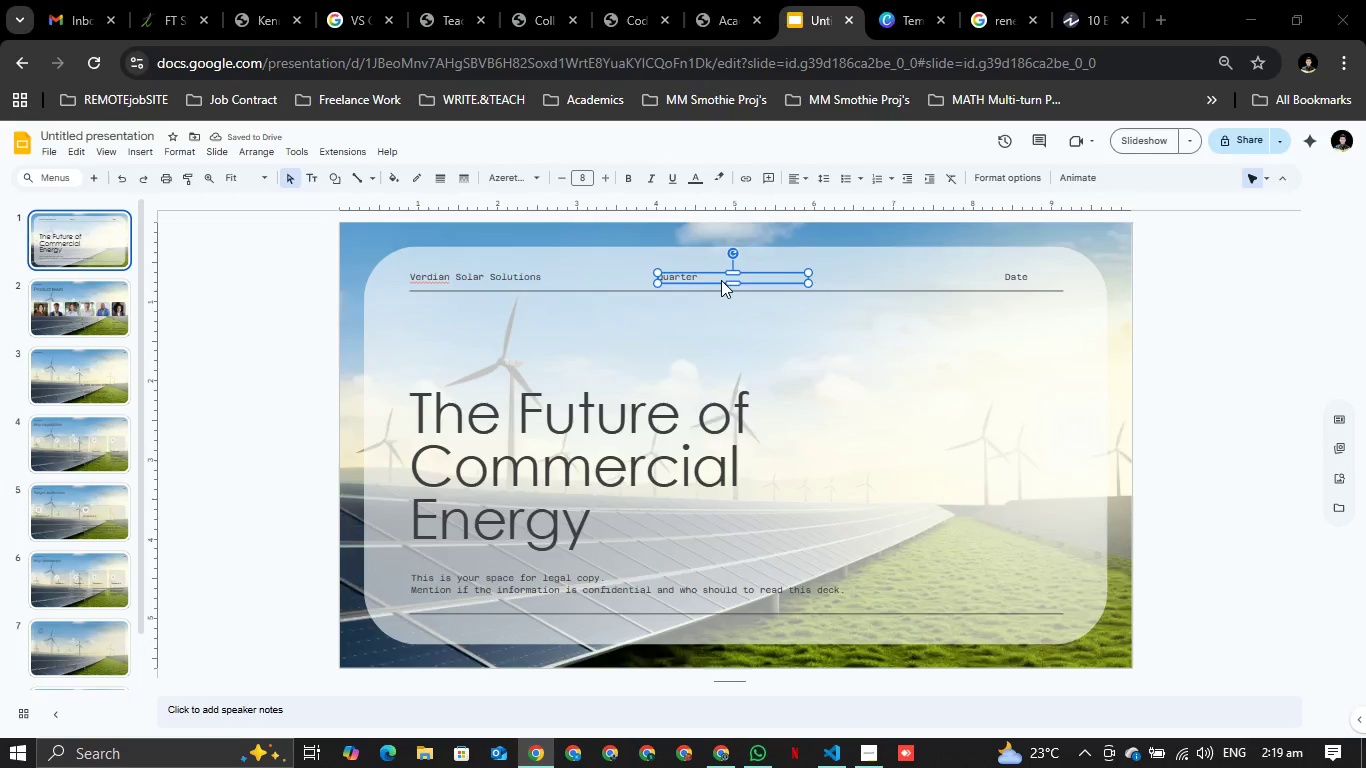 
key(Alt+Tab)